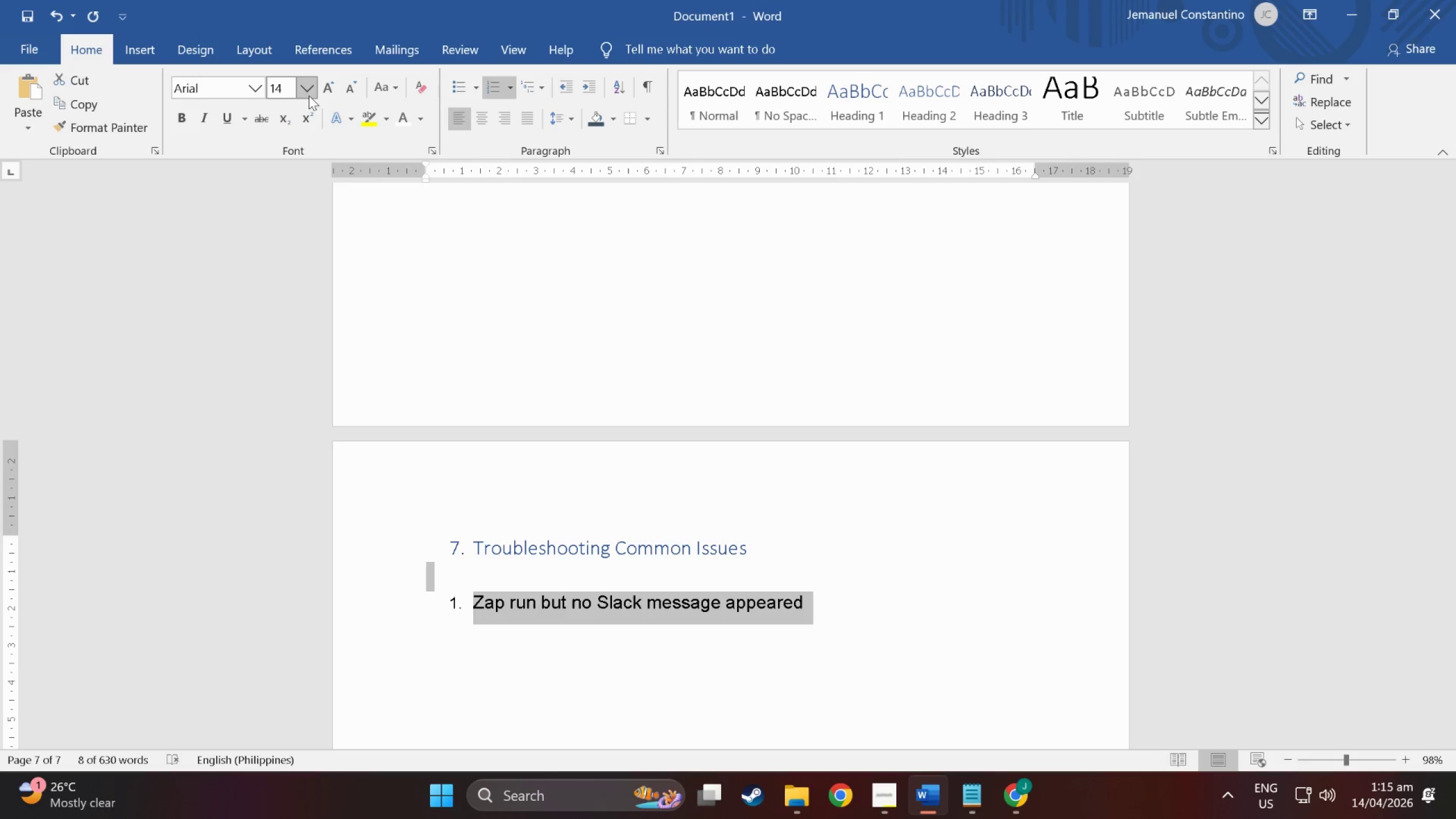 
left_click([347, 88])
 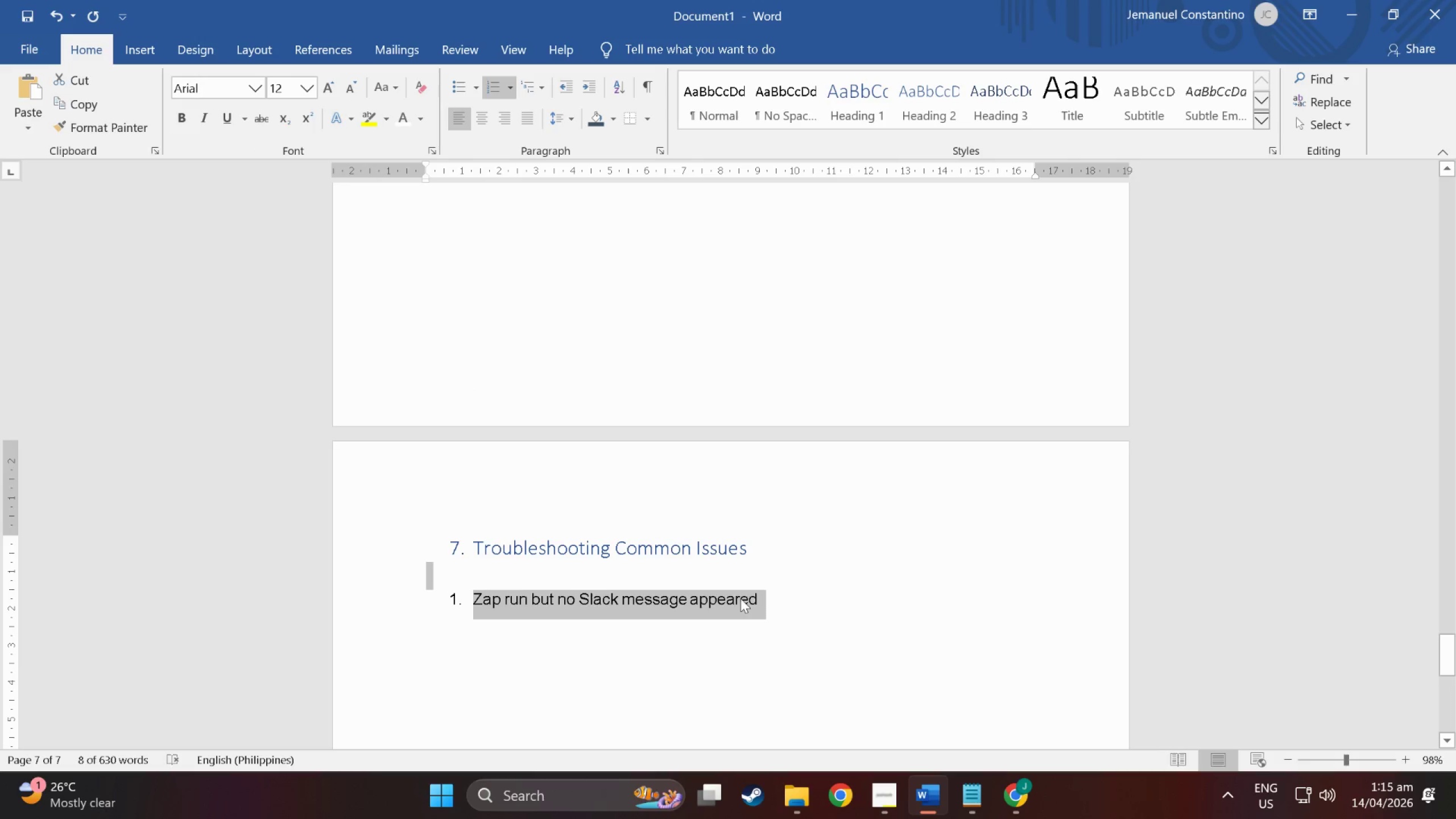 
double_click([767, 600])
 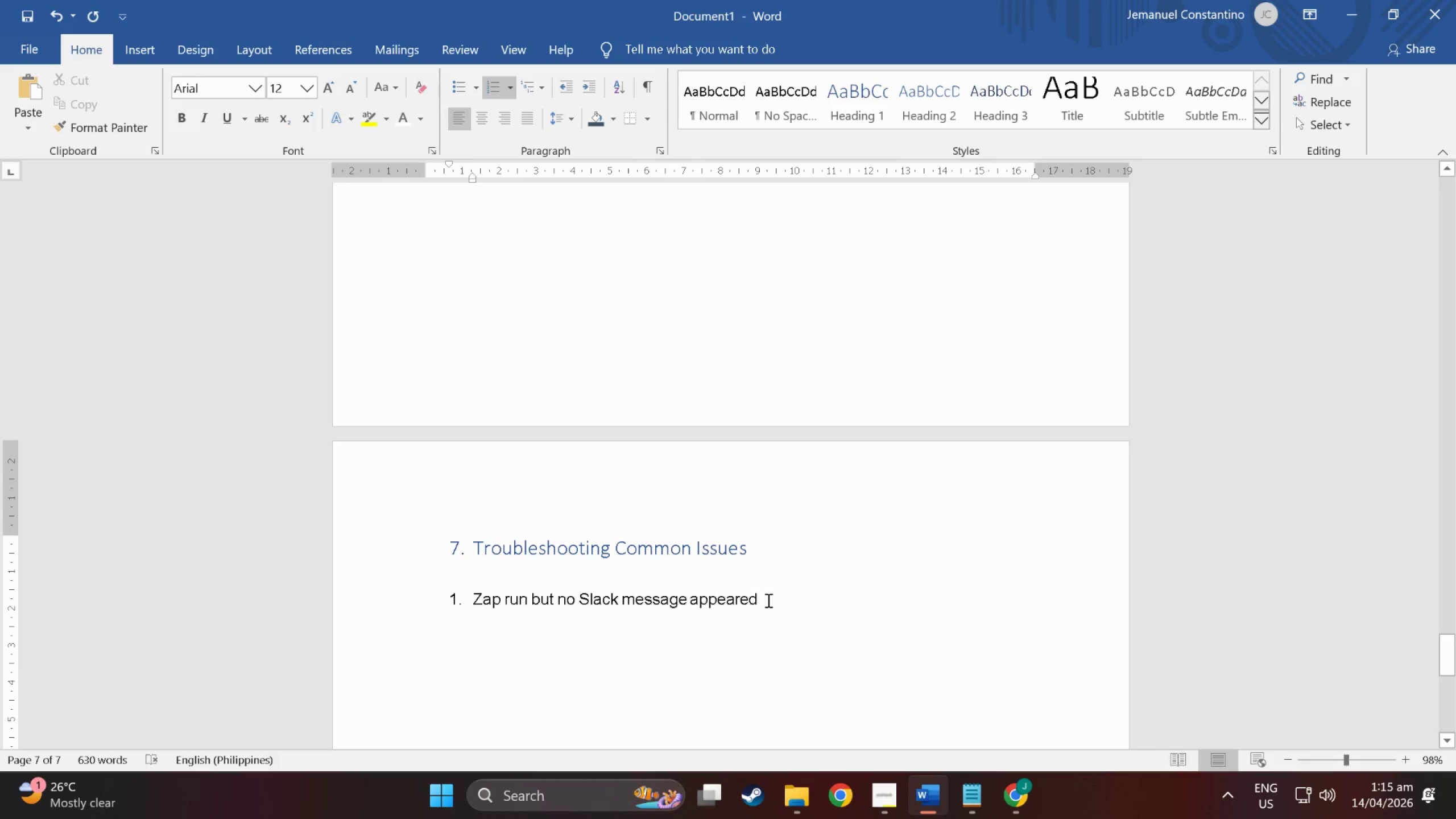 
key(Enter)
 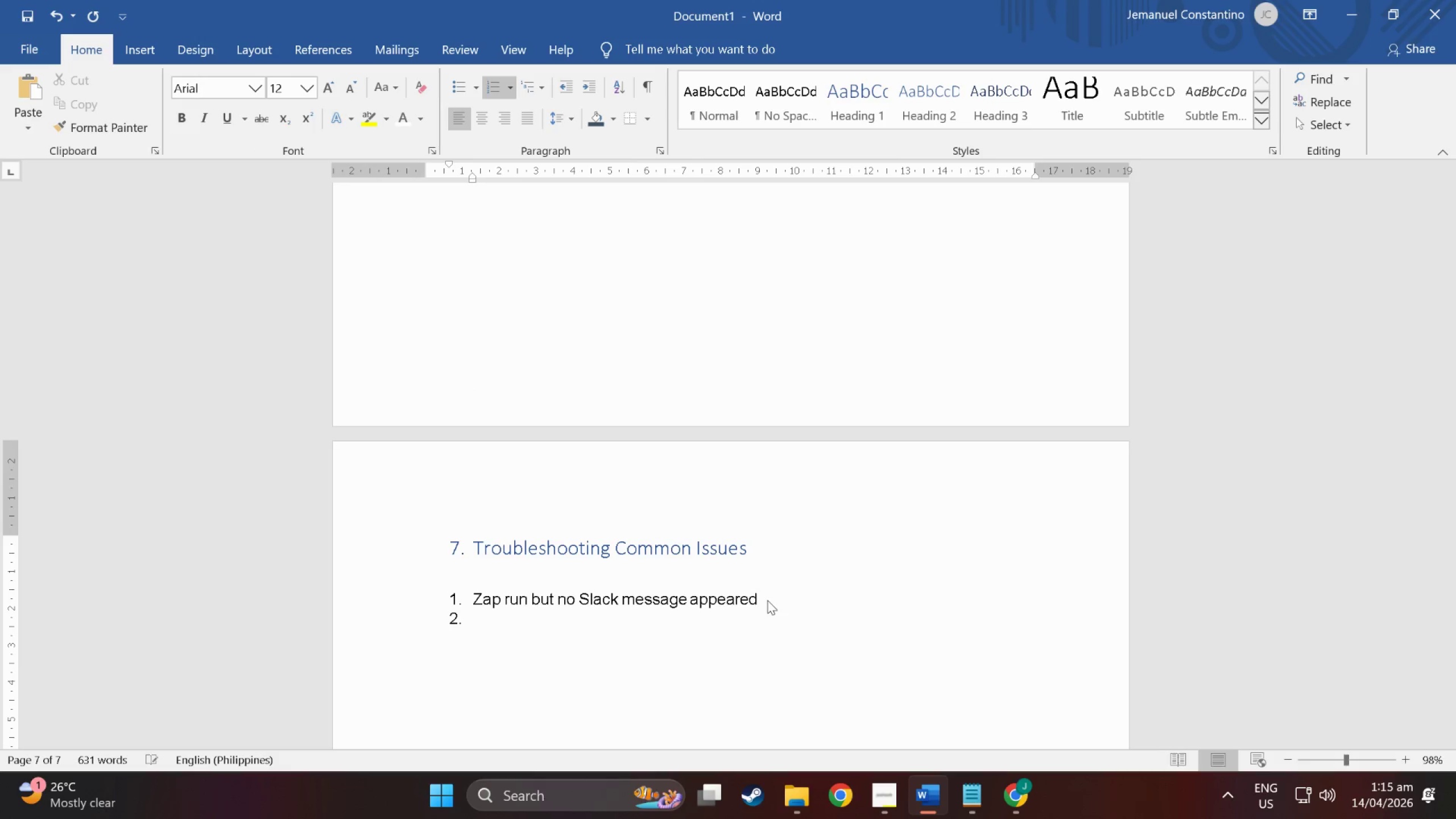 
key(Backspace)
 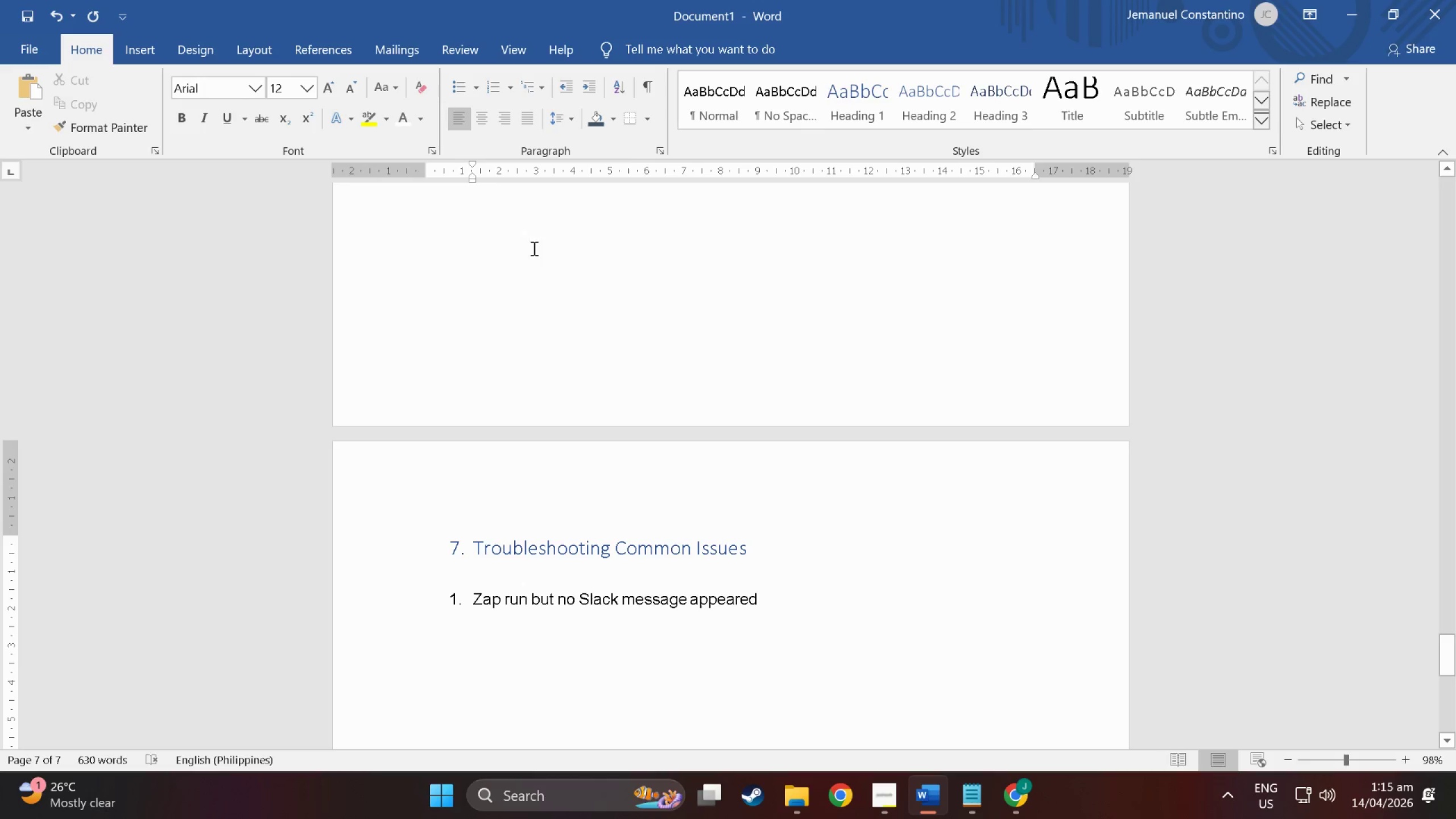 
left_click([455, 97])
 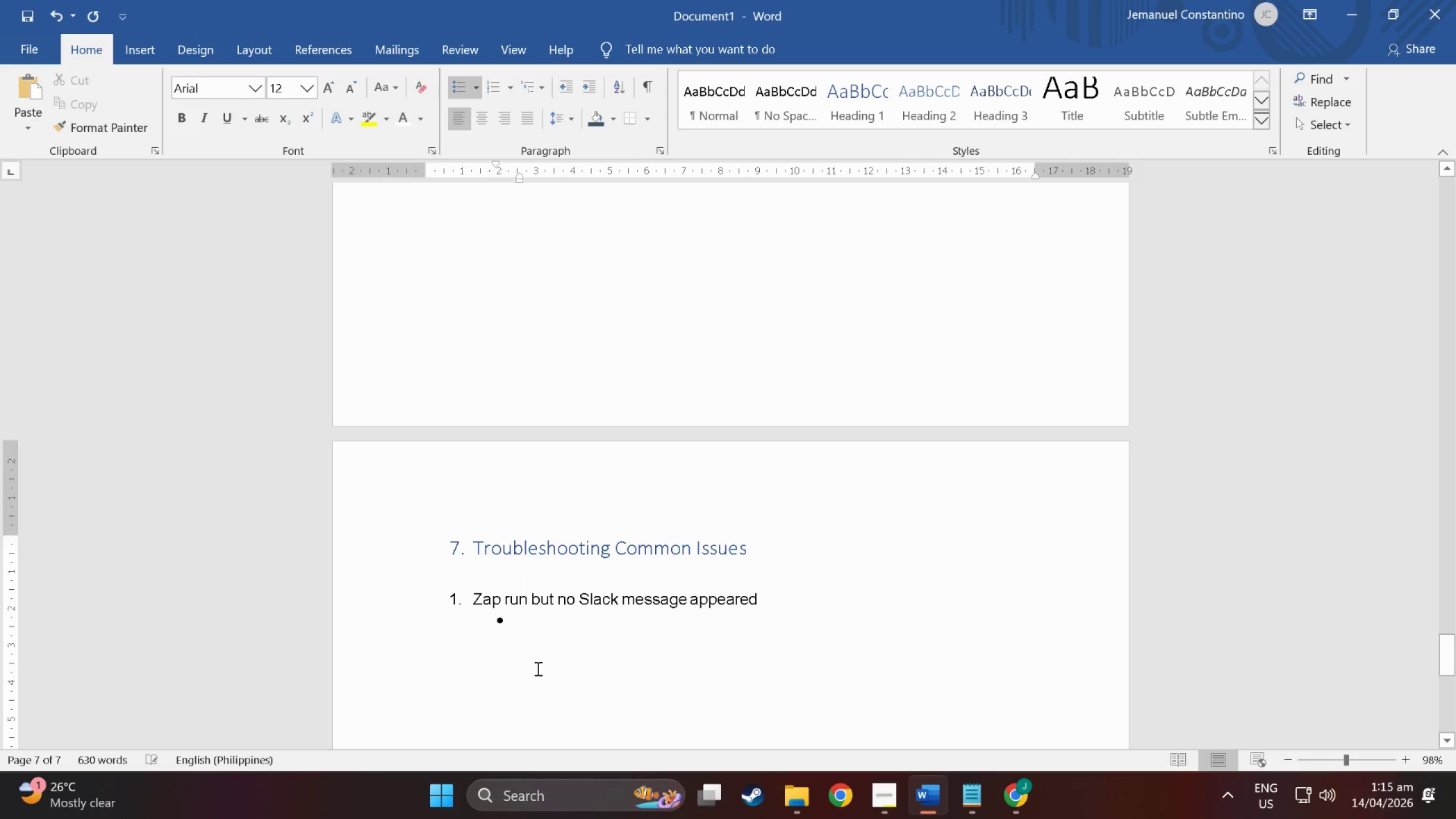 
type(Ch)
 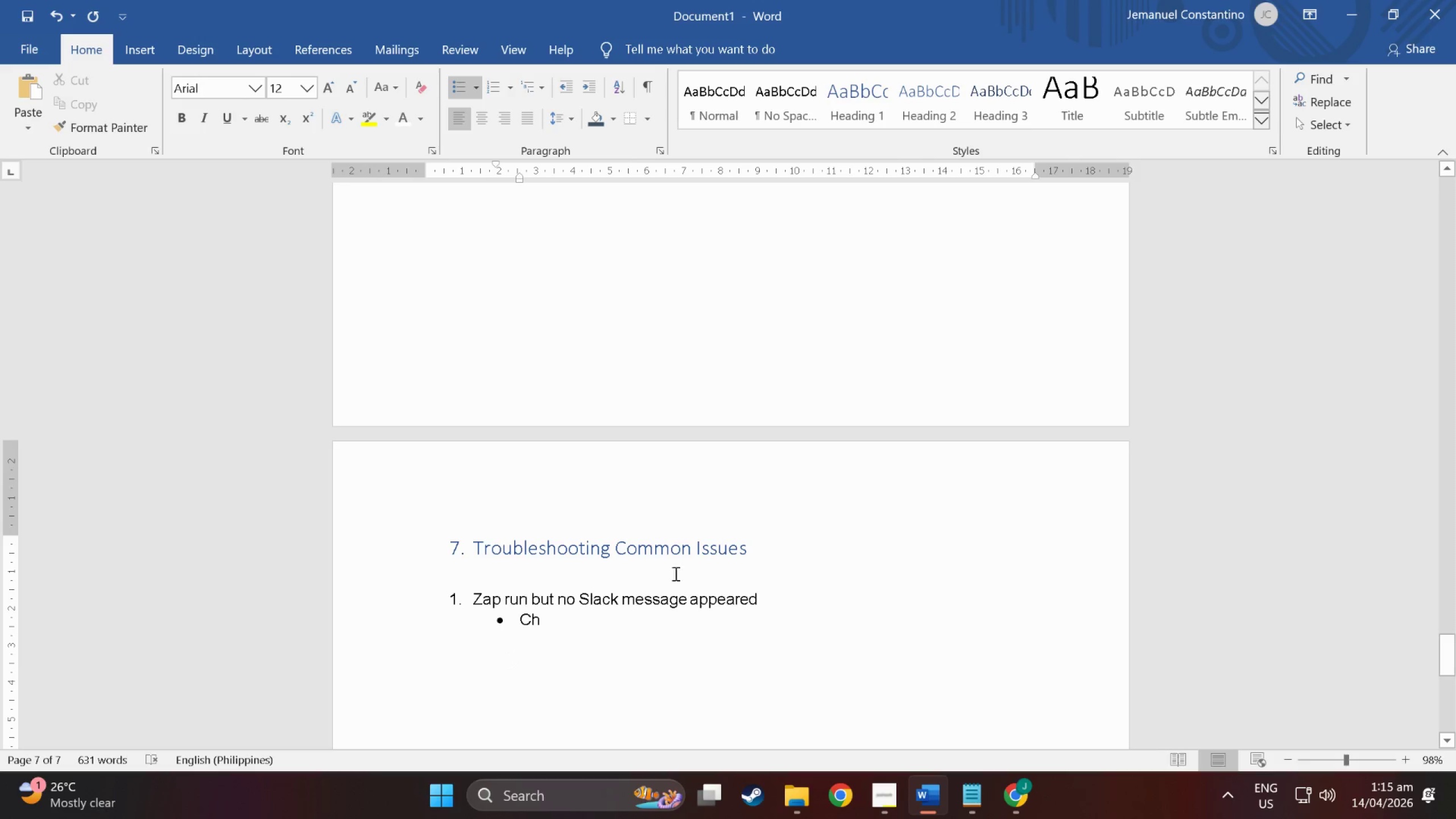 
left_click([786, 605])
 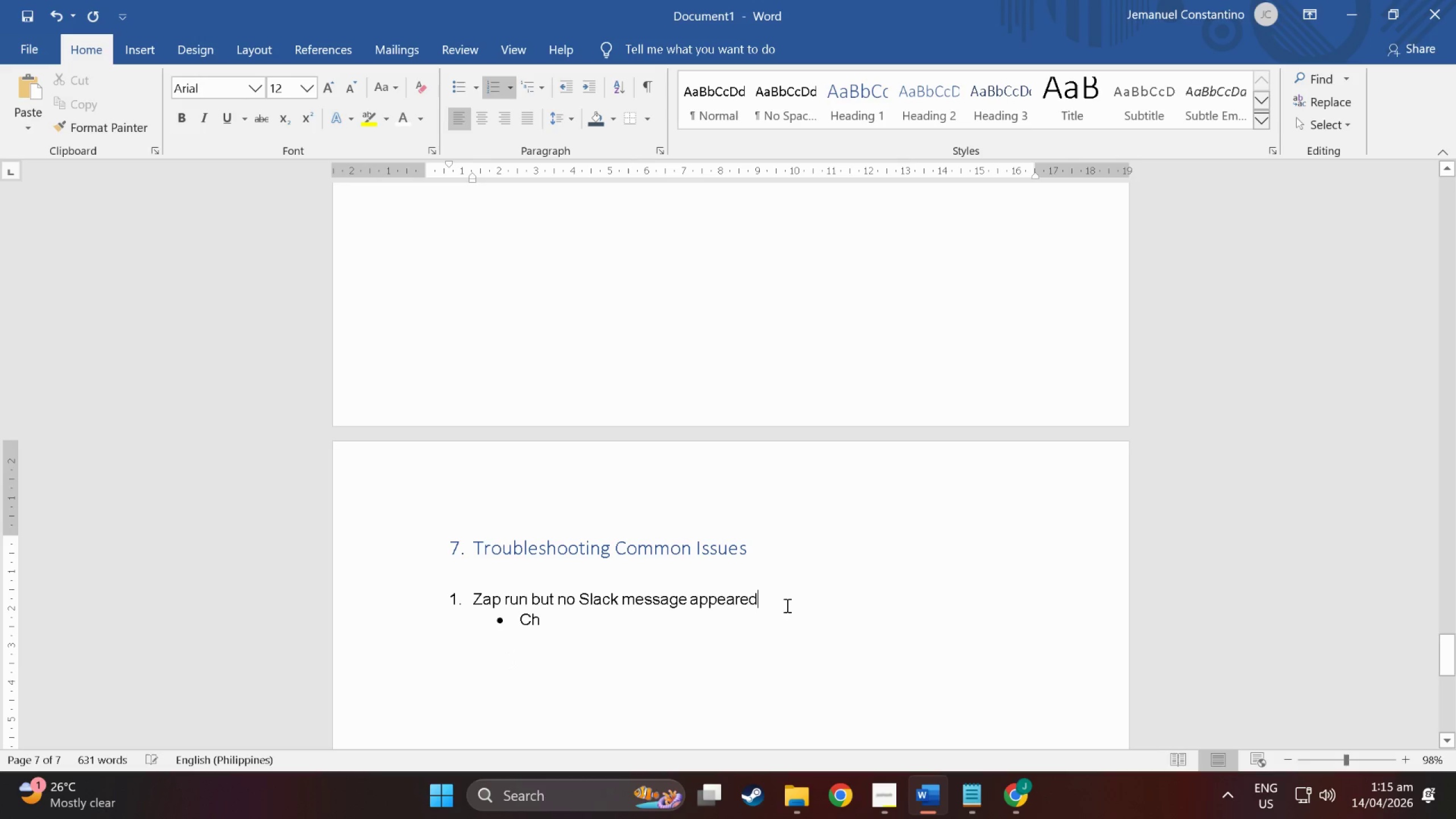 
key(Enter)
 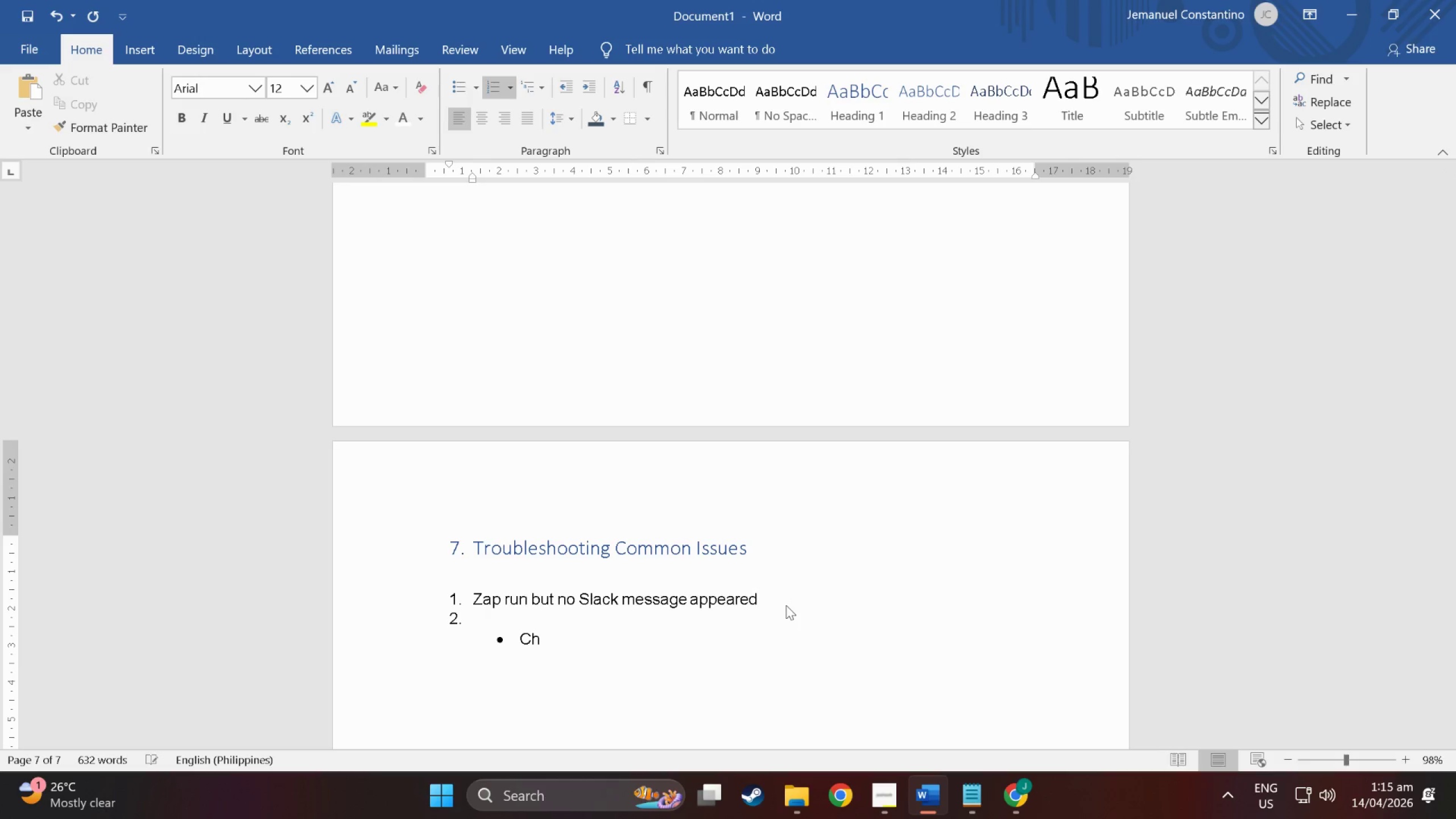 
key(Backspace)
 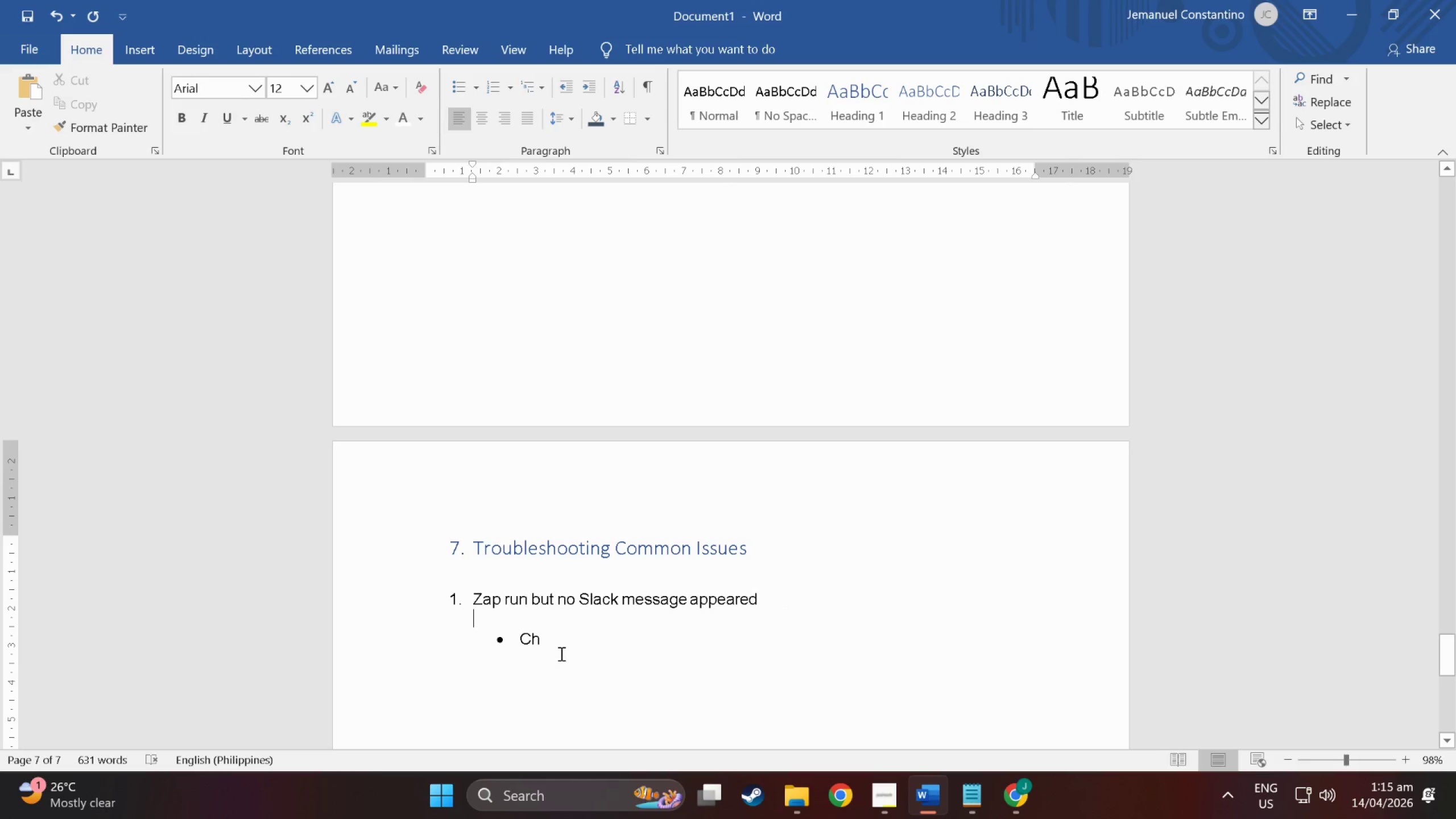 
double_click([557, 642])
 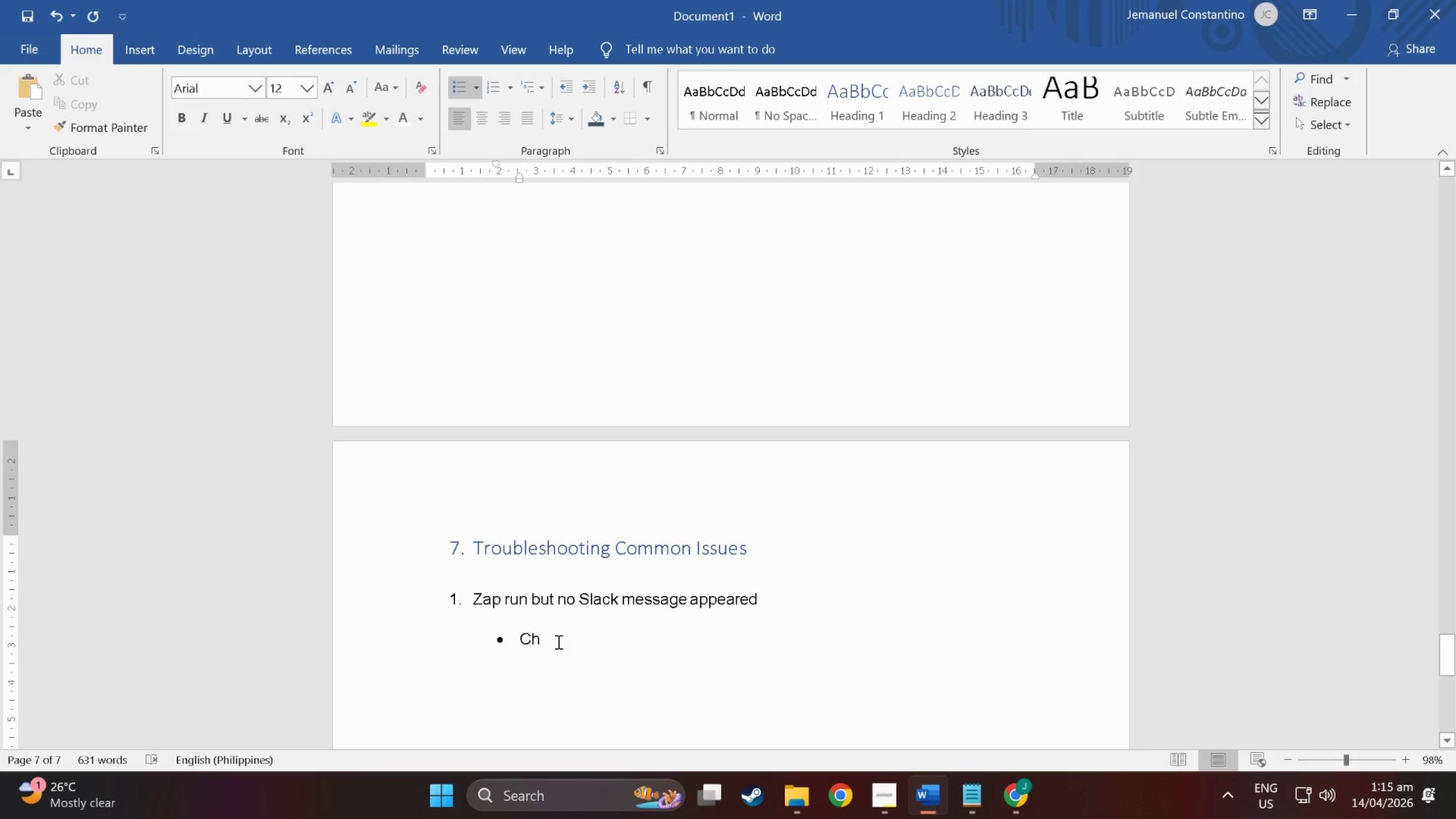 
type(eck the Zapier B)
key(Backspace)
type(bot  )
key(Backspace)
type(is a member of the target channel. In s)
key(Backspace)
type(Slackn)
key(Backspace)
type(, open the channel )
 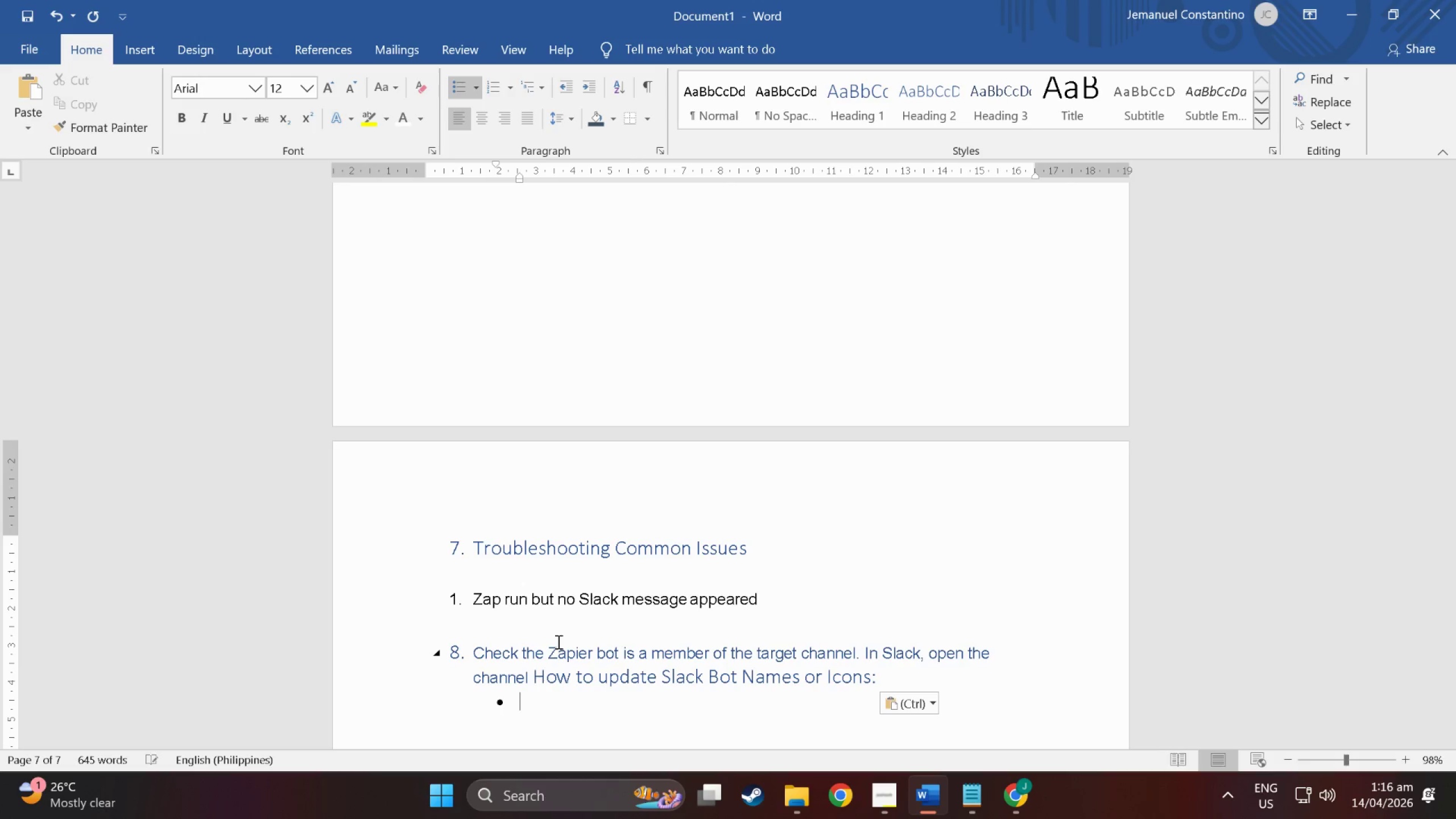 
key(Control+V)
 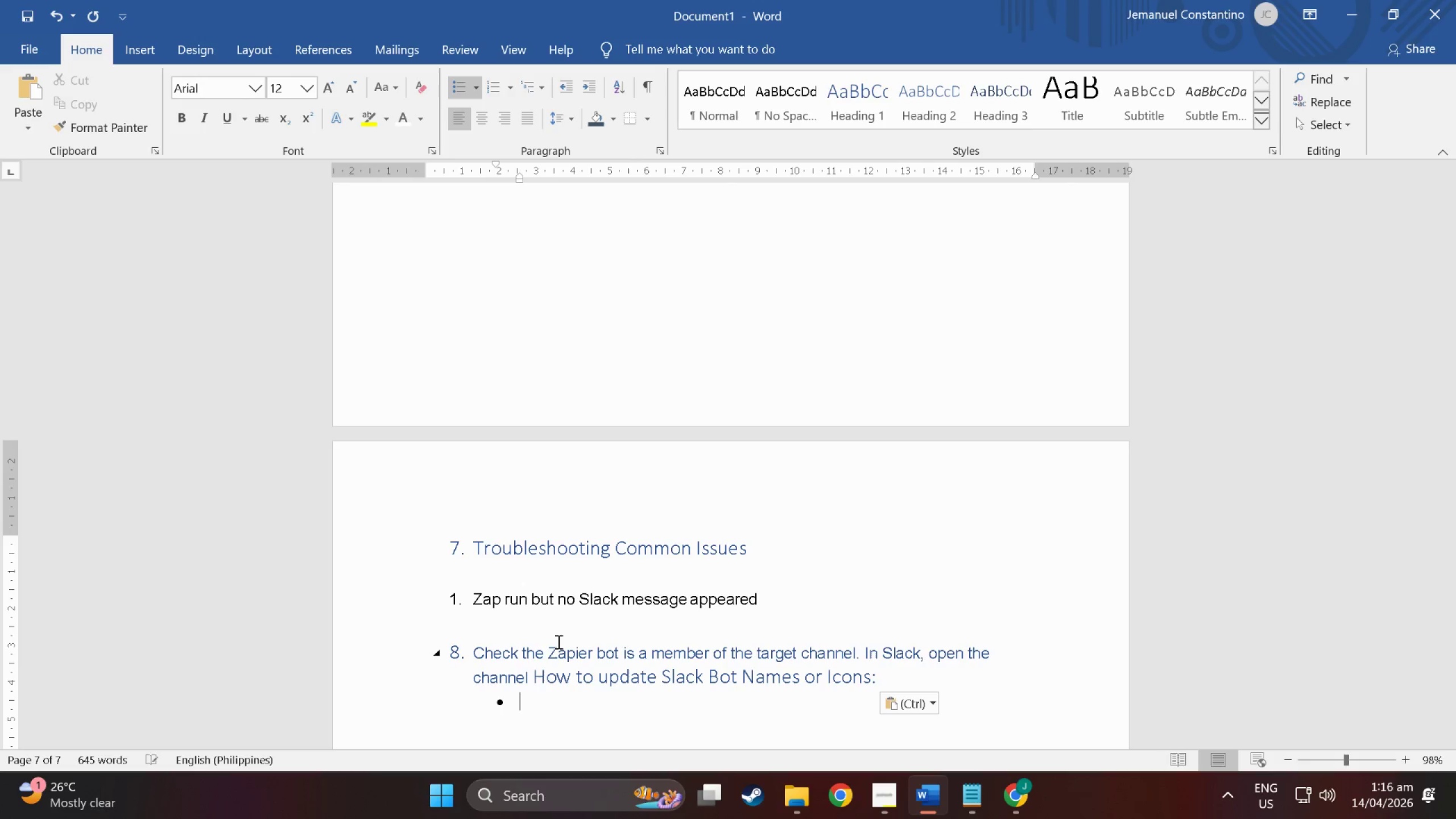 
key(Control+Z)
 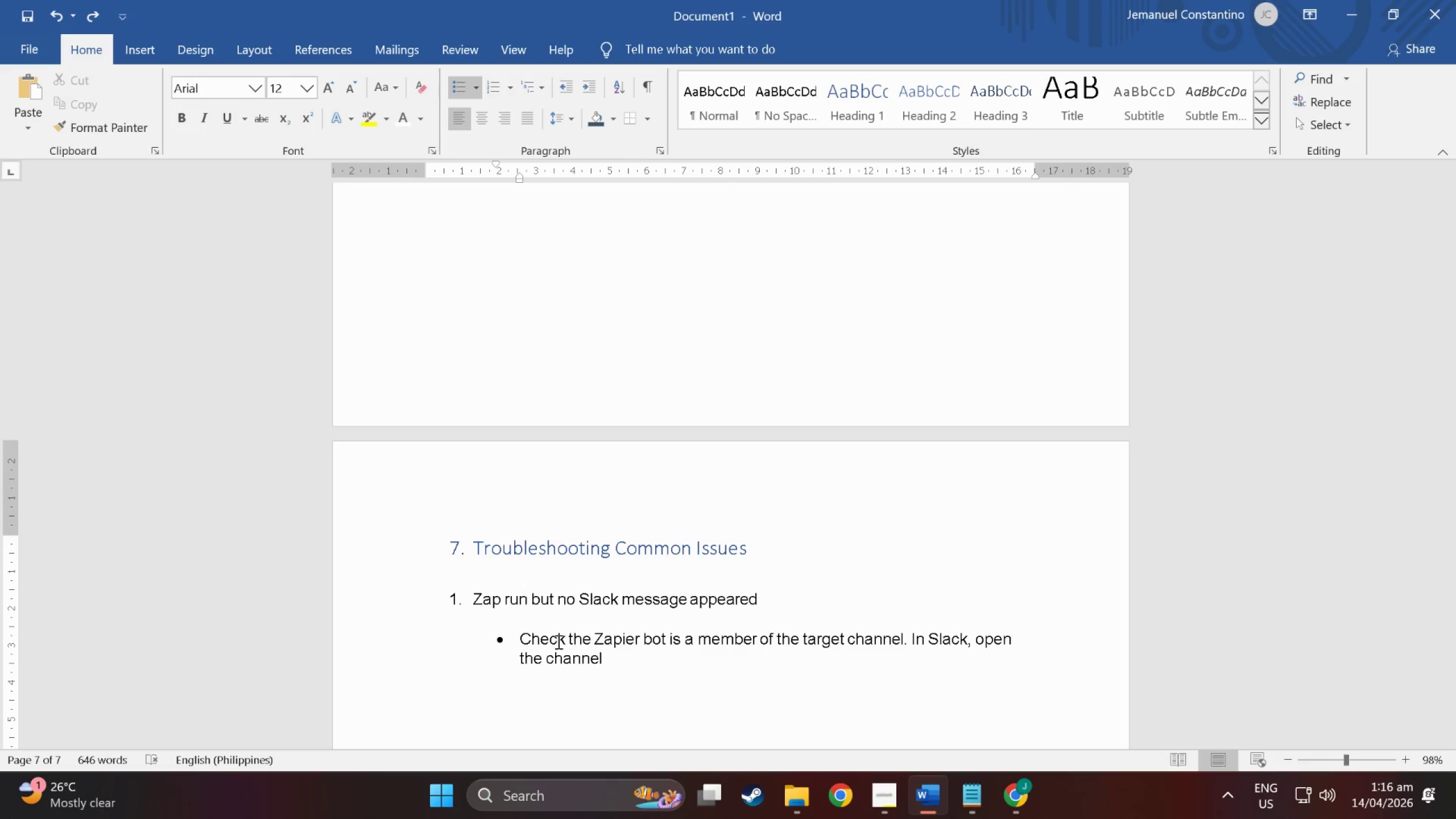 
key(Meta+MetaLeft)
 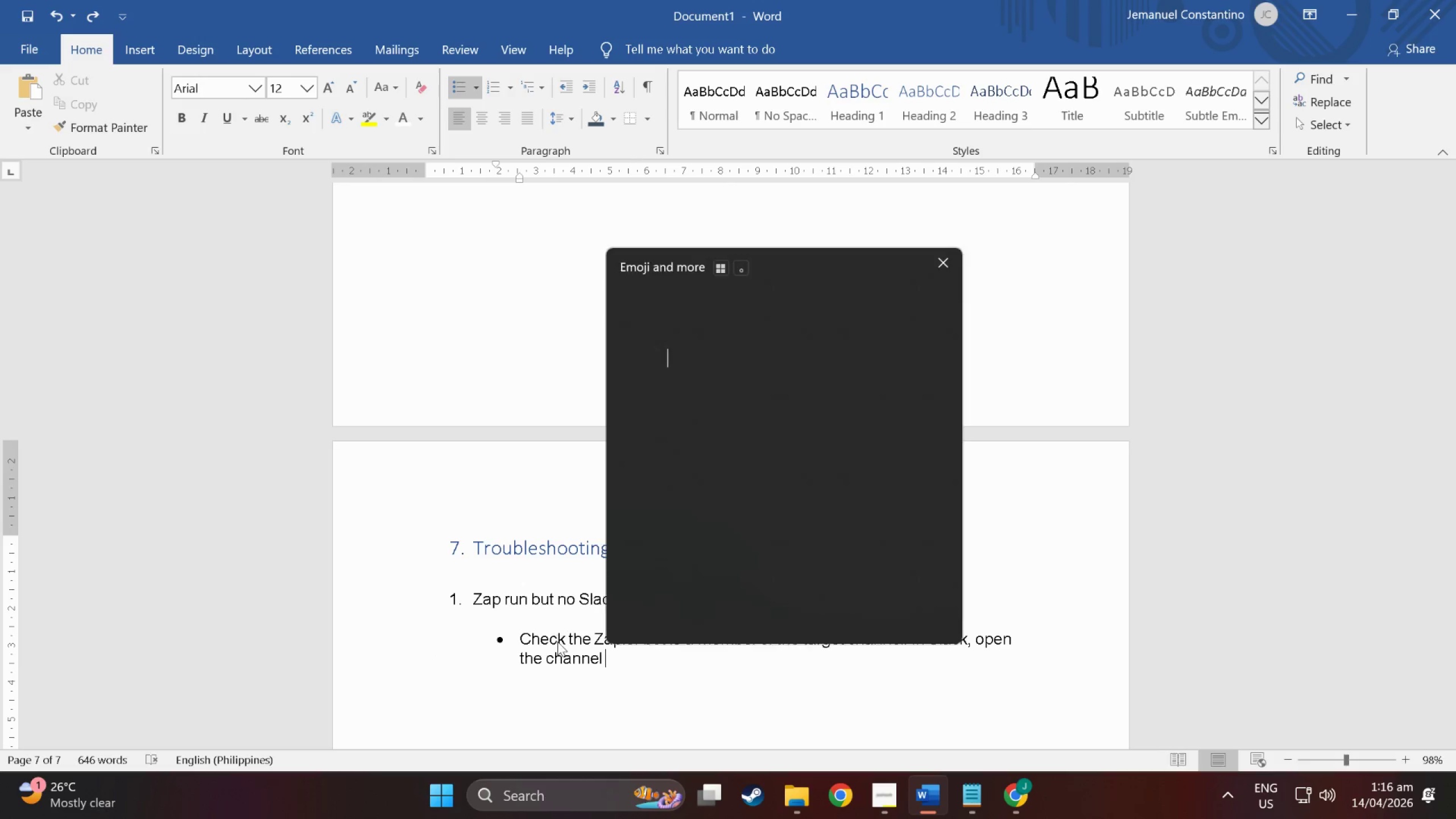 
key(Meta+Period)
 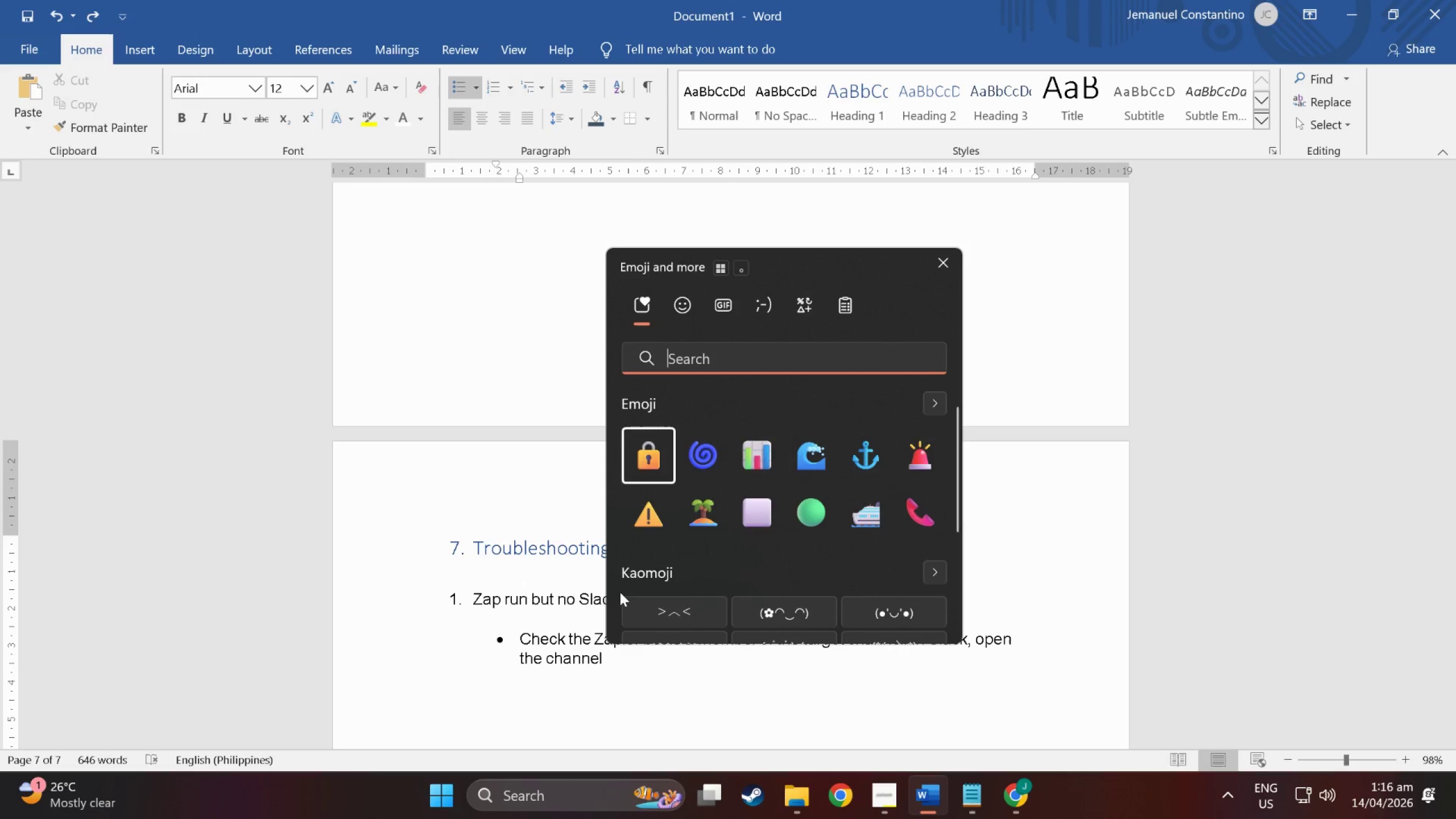 
left_click([638, 563])
 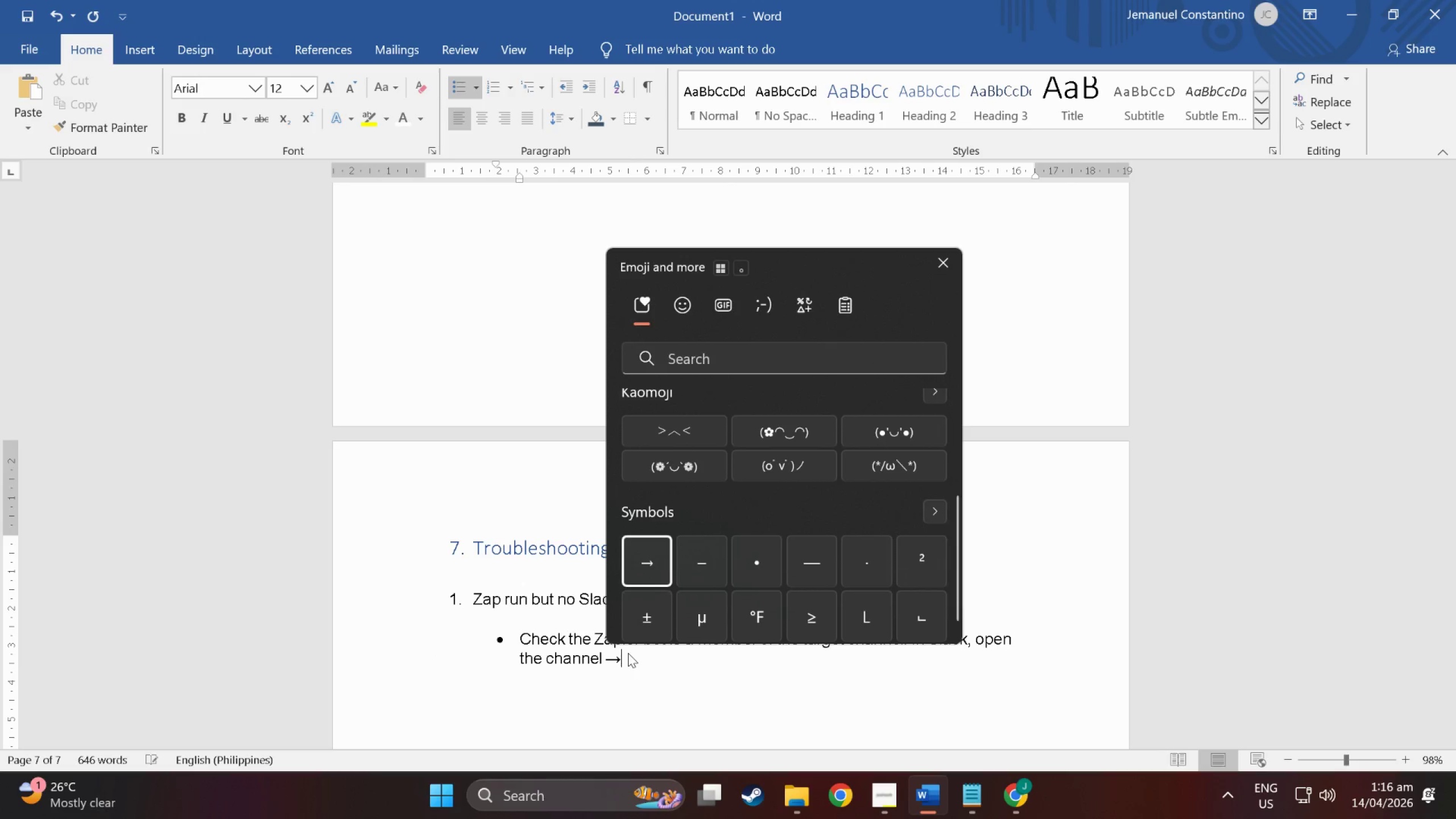 
scroll: coordinate [689, 572], scroll_direction: down, amount: 14.0
 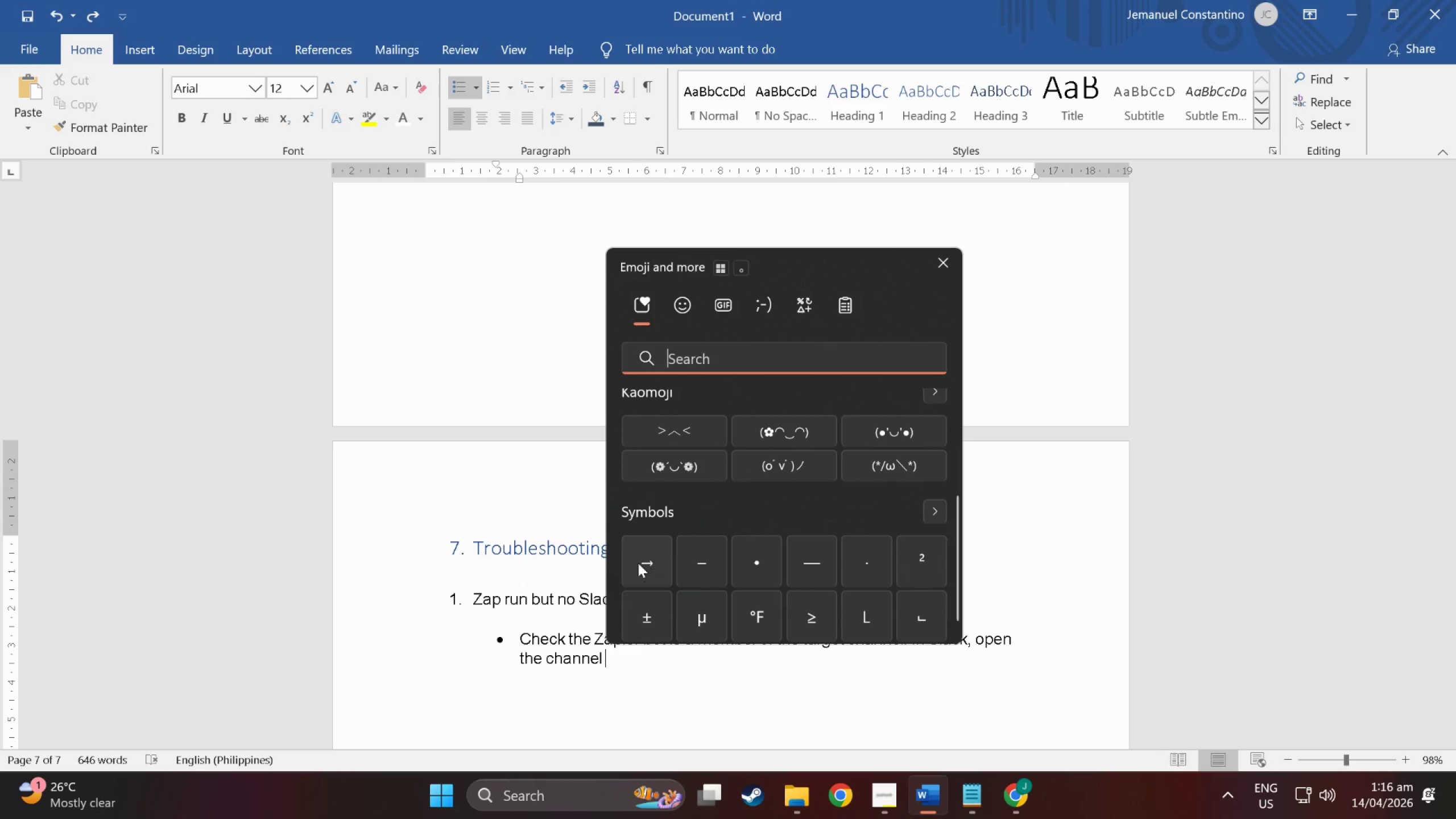 
left_click([628, 655])
 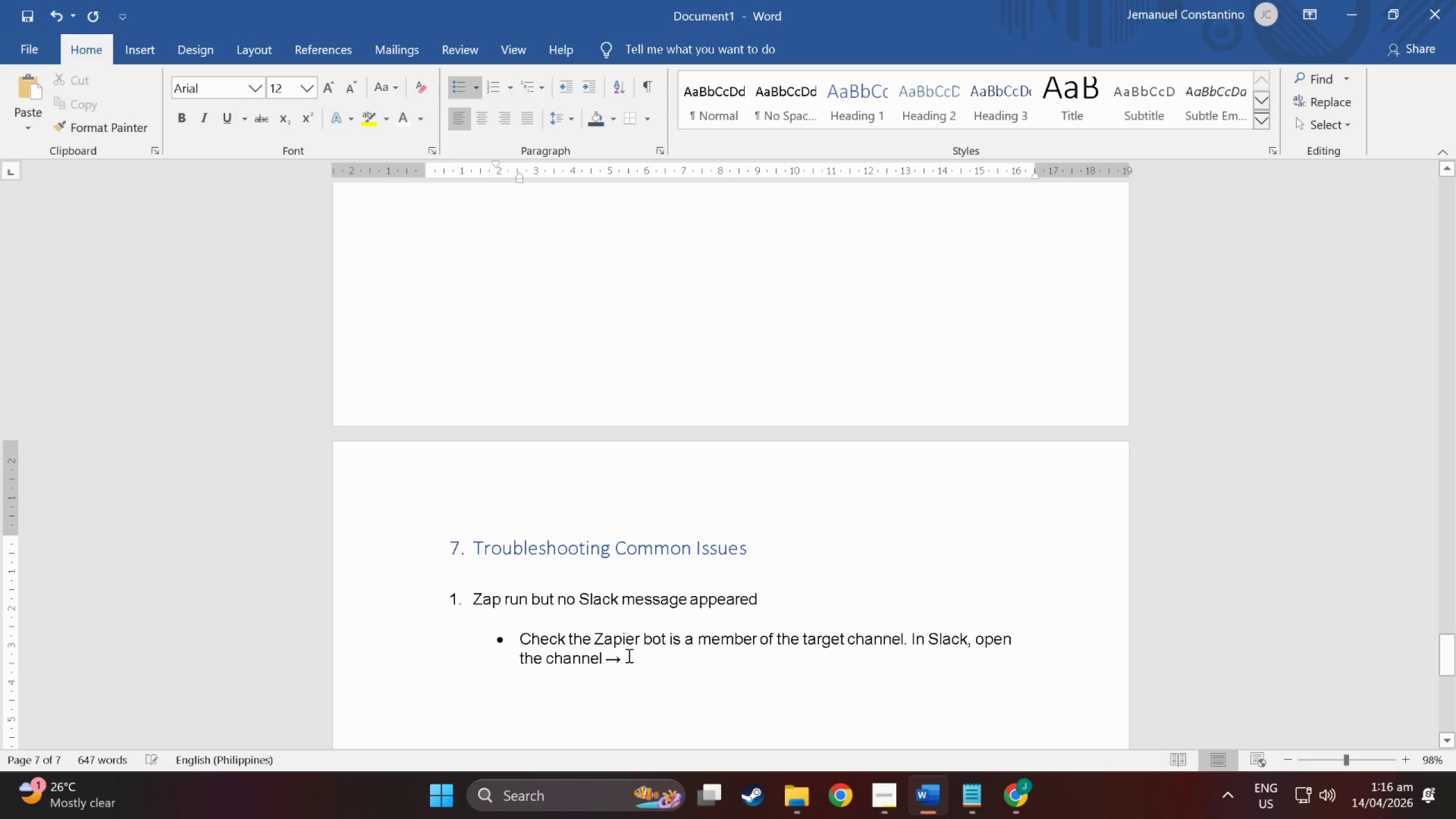 
left_click_drag(start_coordinate=[628, 656], to_coordinate=[609, 655])
 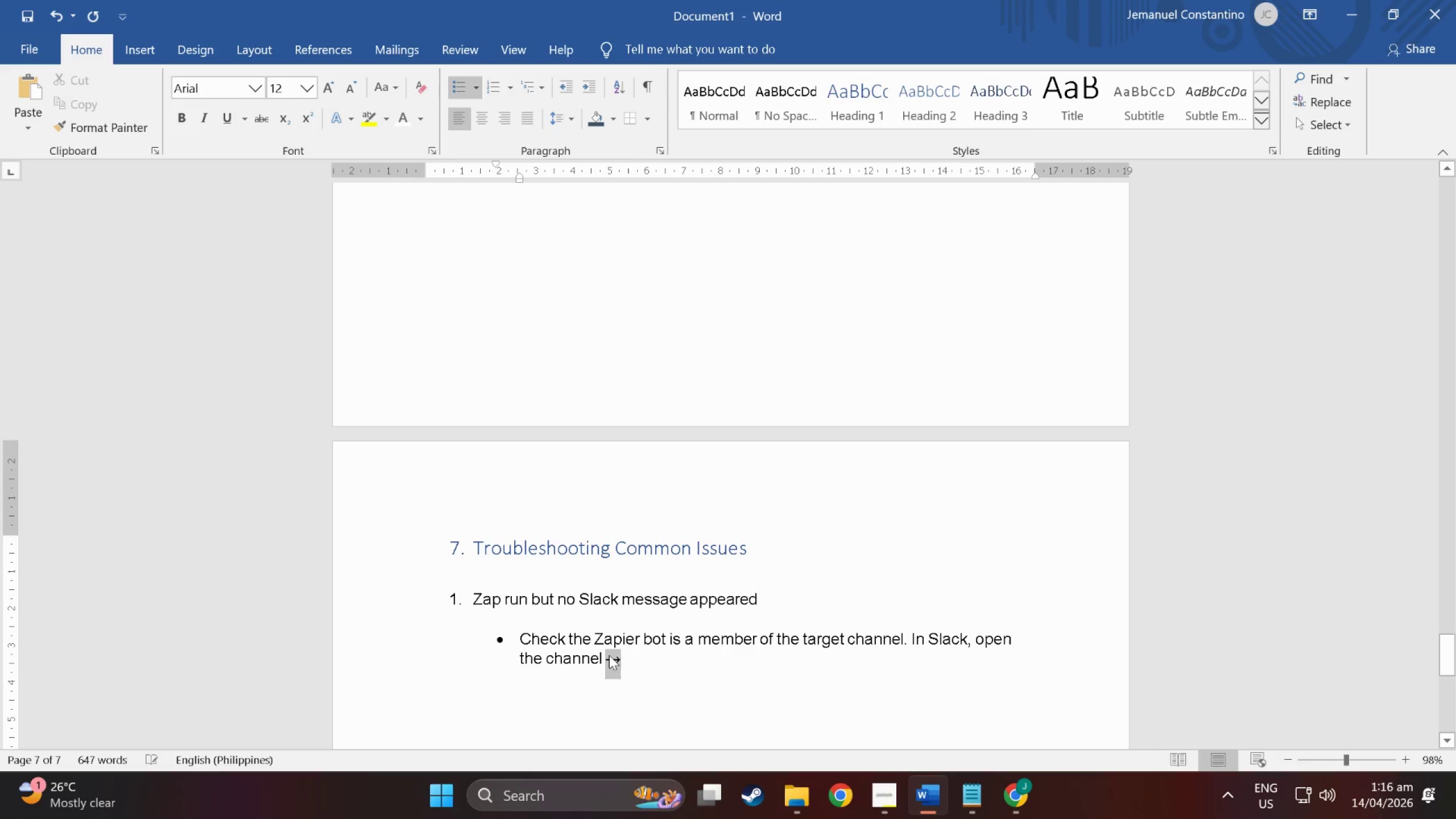 
key(Control+C)
 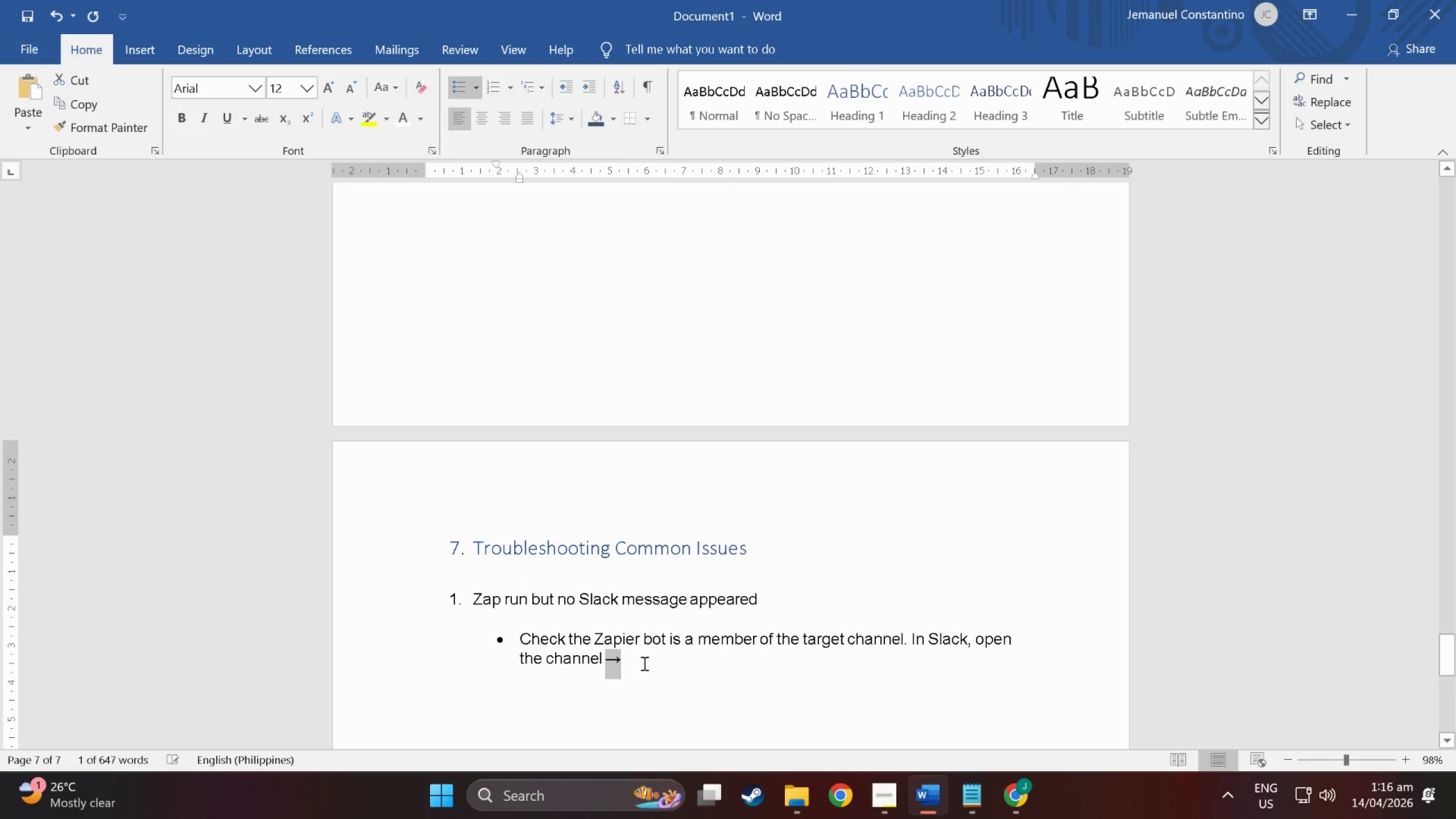 
left_click([643, 663])
 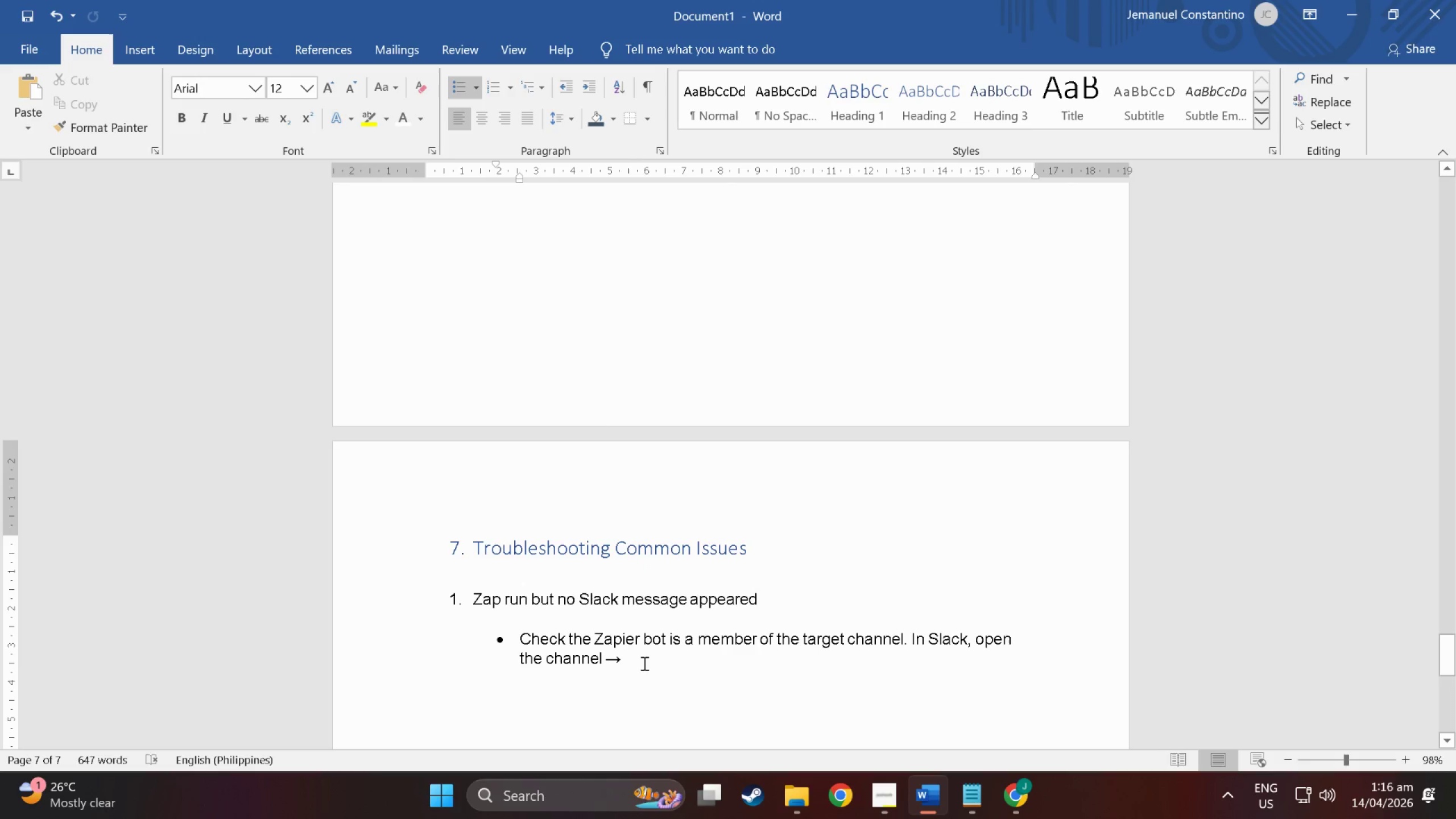 
type( mem)
key(Backspace)
key(Backspace)
key(Backspace)
type(m)
key(Backspace)
type(Members )
 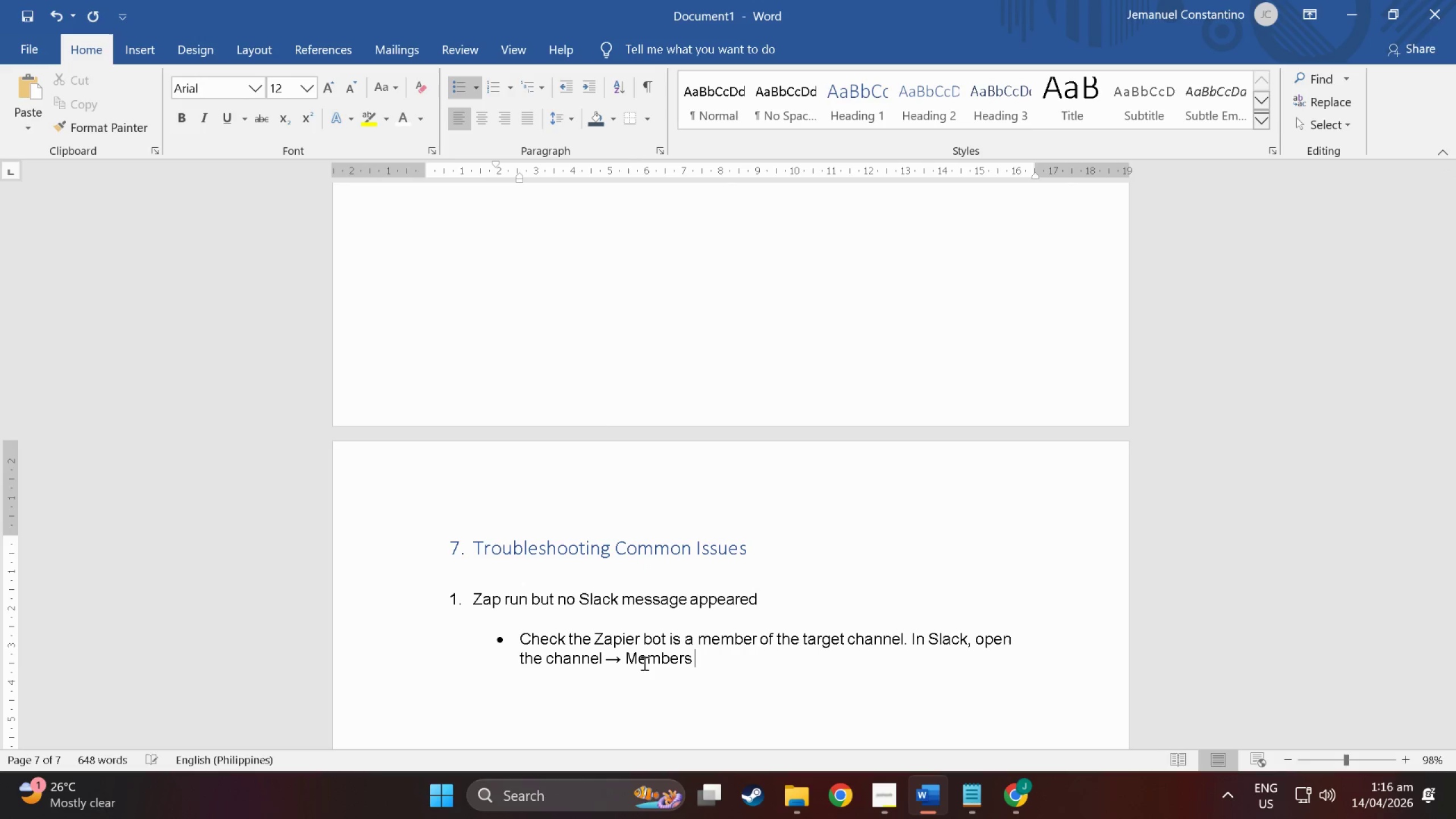 
key(Control+V)
 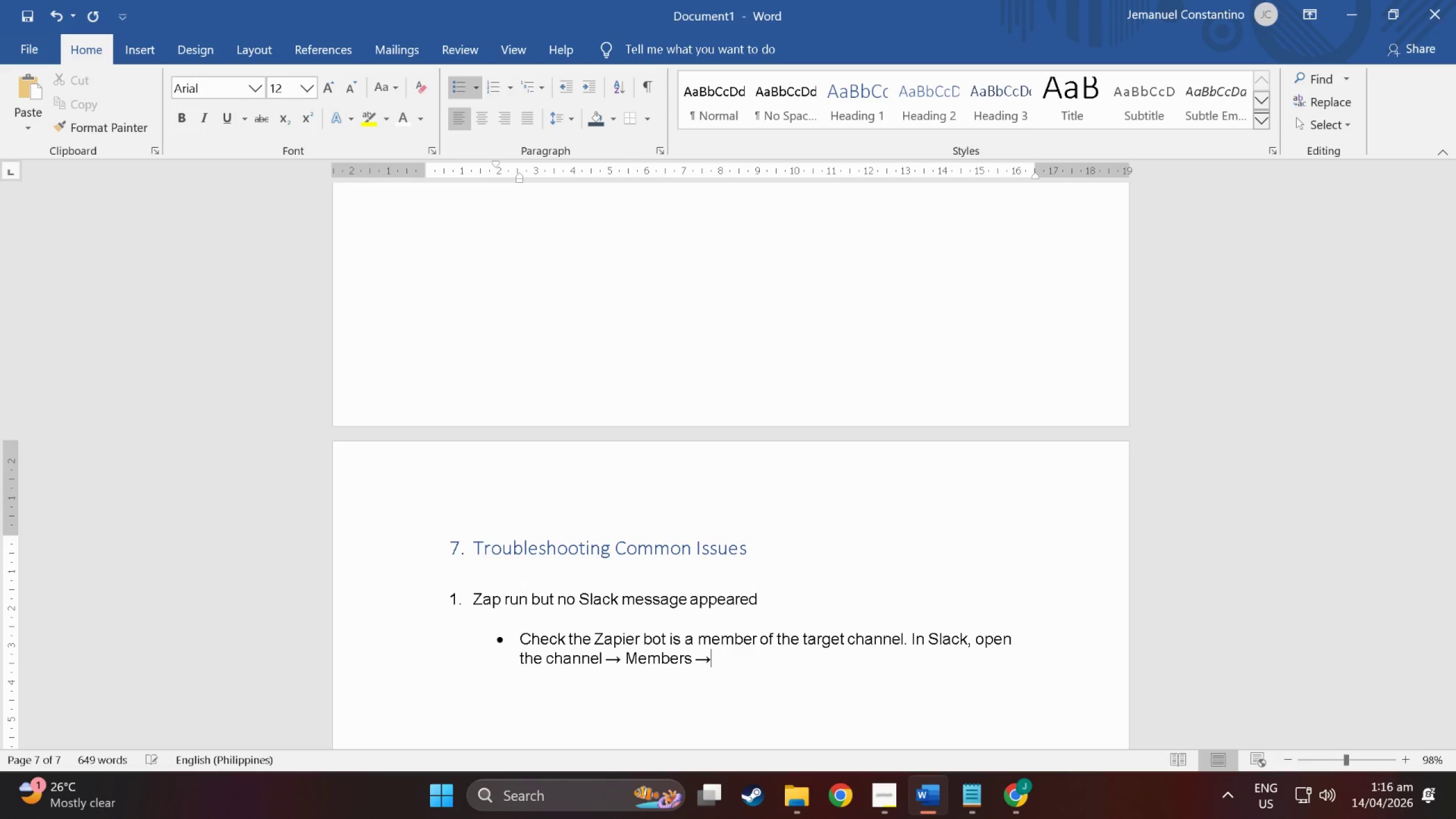 
type( confirm the bot is listed.)
 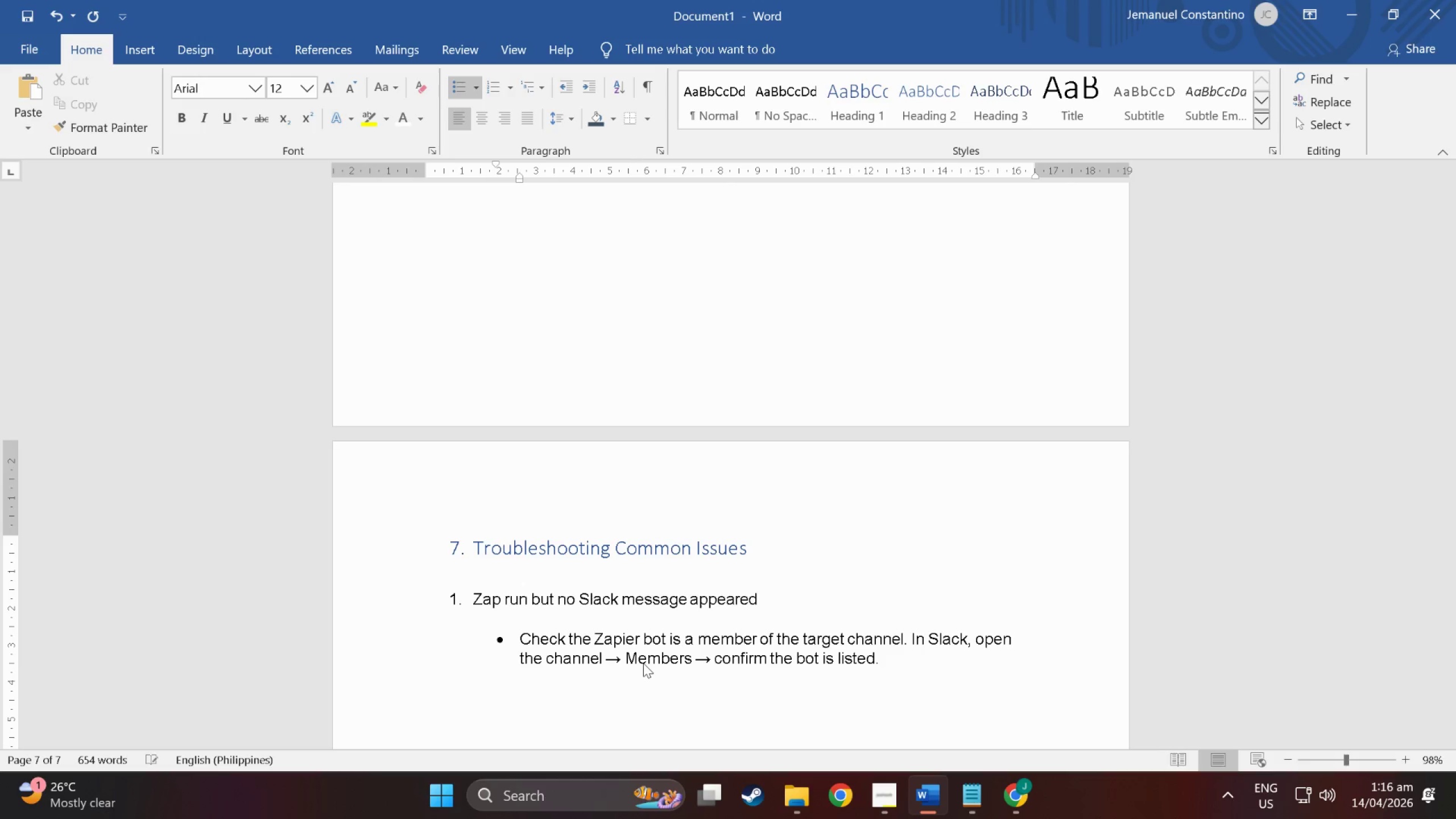 
key(Enter)
 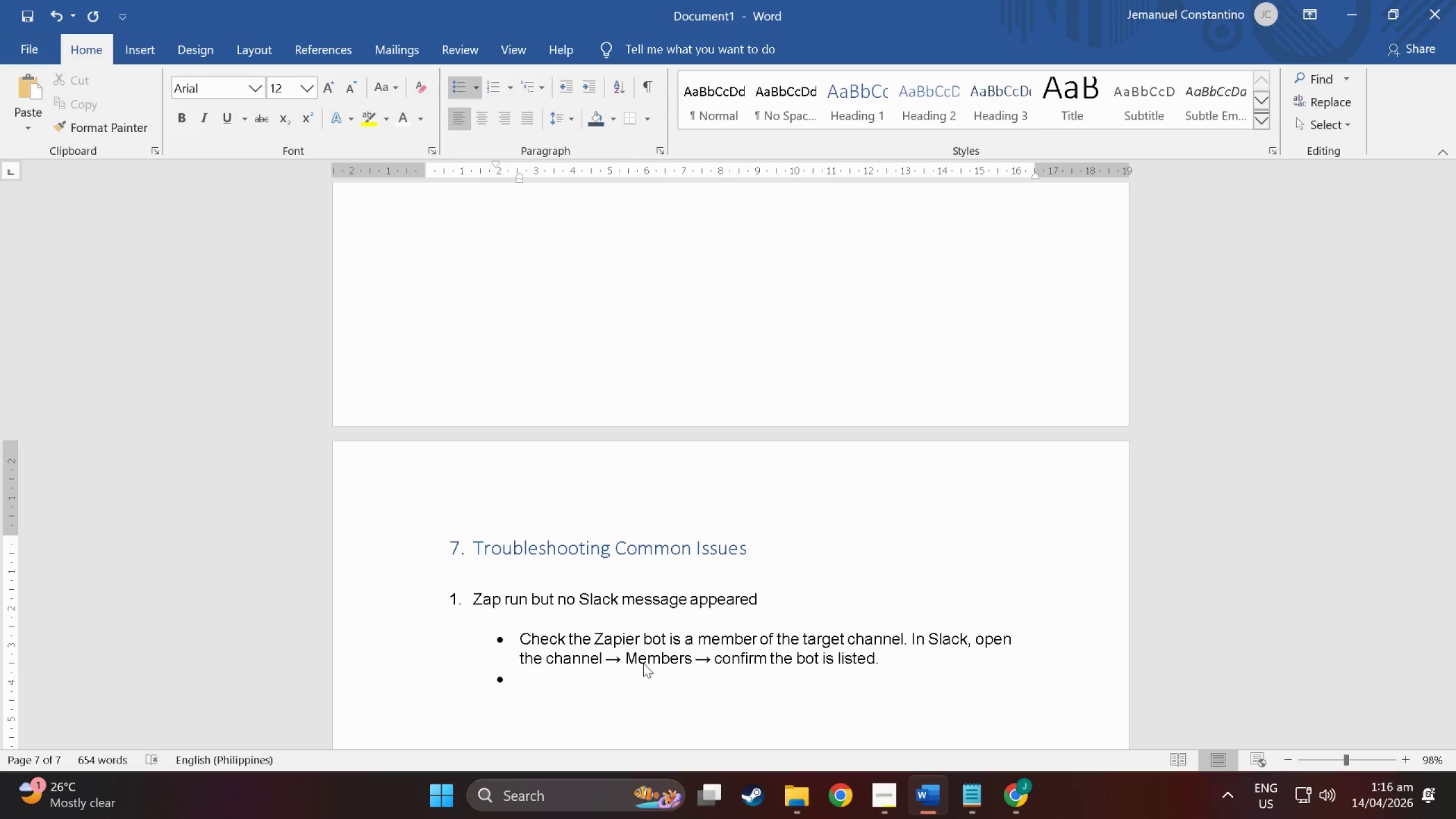 
type(For private channels ((((((()
key(Backspace)
key(Backspace)
key(Backspace)
key(Backspace)
key(Backspace)
key(Backspace)
type(mana)
key(Backspace)
key(Backspace)
key(Backspace)
key(Backspace)
type(#mn)
key(Backspace)
key(Backspace)
type(management only))
 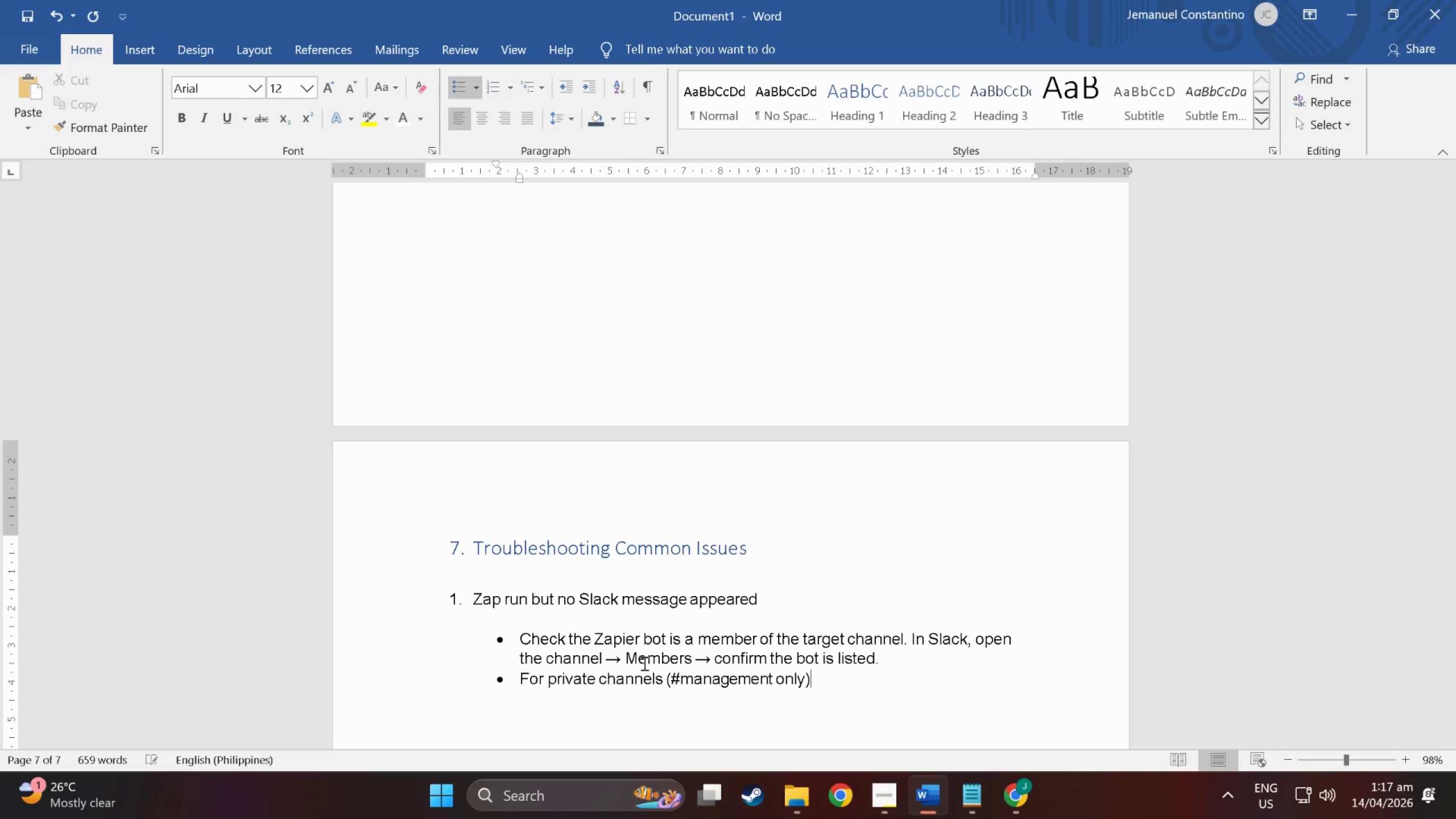 
type(, ensure the  bo)
key(Backspace)
key(Backspace)
key(Backspace)
type(botg)
key(Backspace)
type(t)
key(Backspace)
type( was explicitly invited: type.)
key(Backspace)
type(/invite @AzureP)
key(Backspace)
type( Pier Daily Digest in the channel.)
 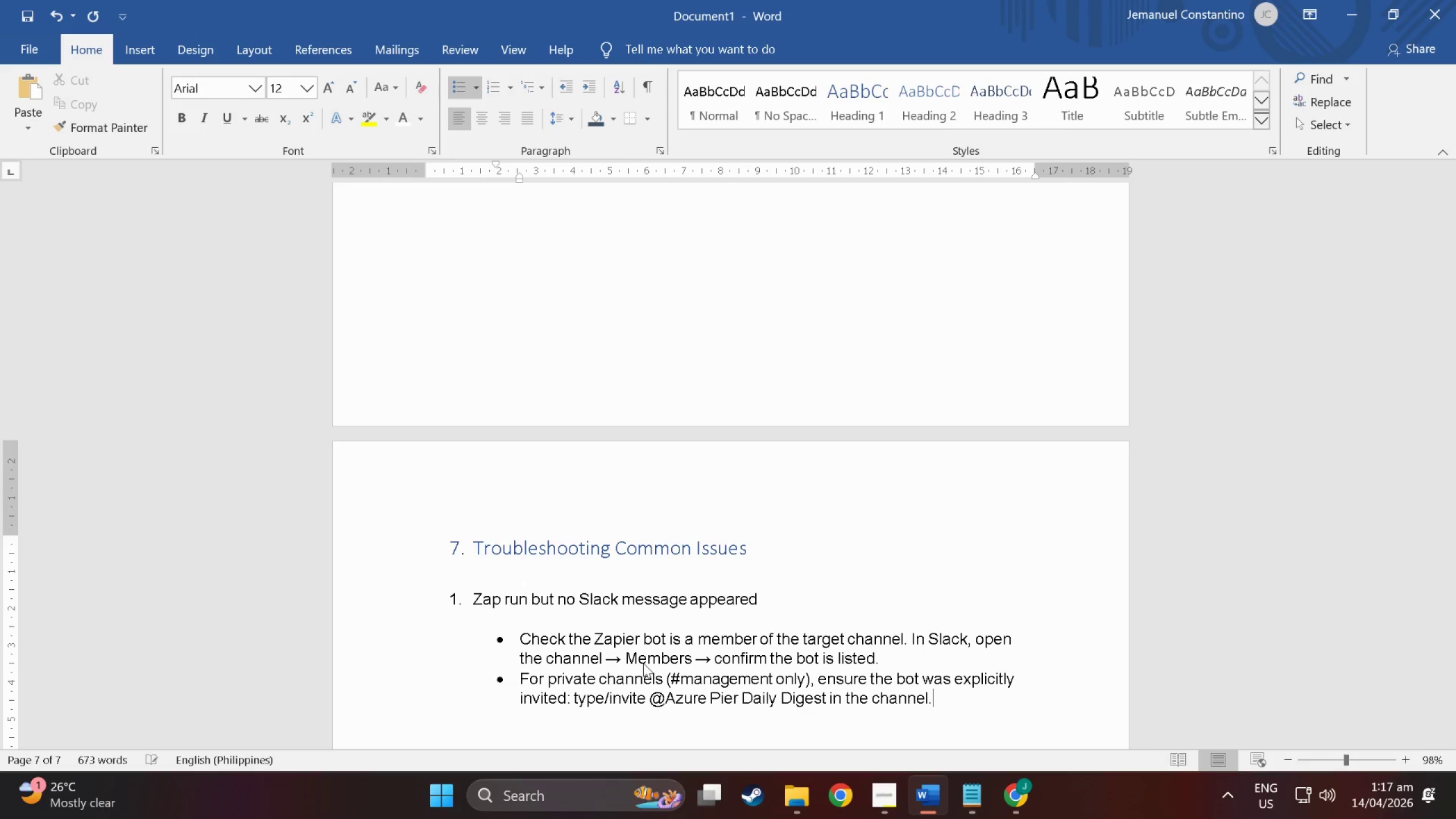 
key(Enter)
 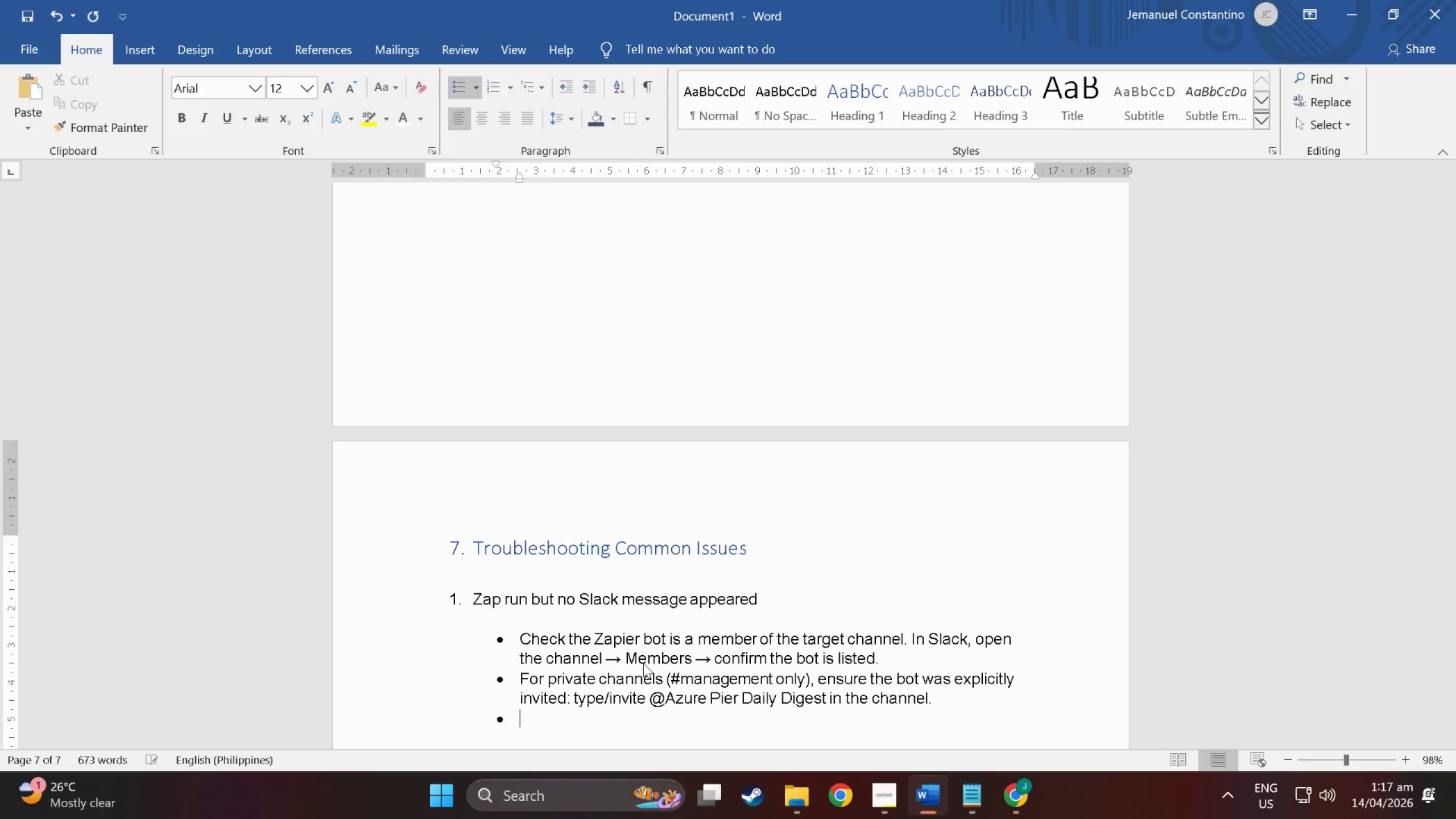 
type(Checkl)
key(Backspace)
key(Backspace)
type( A)
key(Backspace)
key(Backspace)
type(k Zpa)
key(Backspace)
type(a)
key(Backspace)
key(Backspace)
type(apier Task h)
key(Backspace)
type(his)
key(Backspace)
key(Backspace)
key(Backspace)
type(History (zapier.com/app/history) for any error message on the Zap run./)
key(Backspace)
 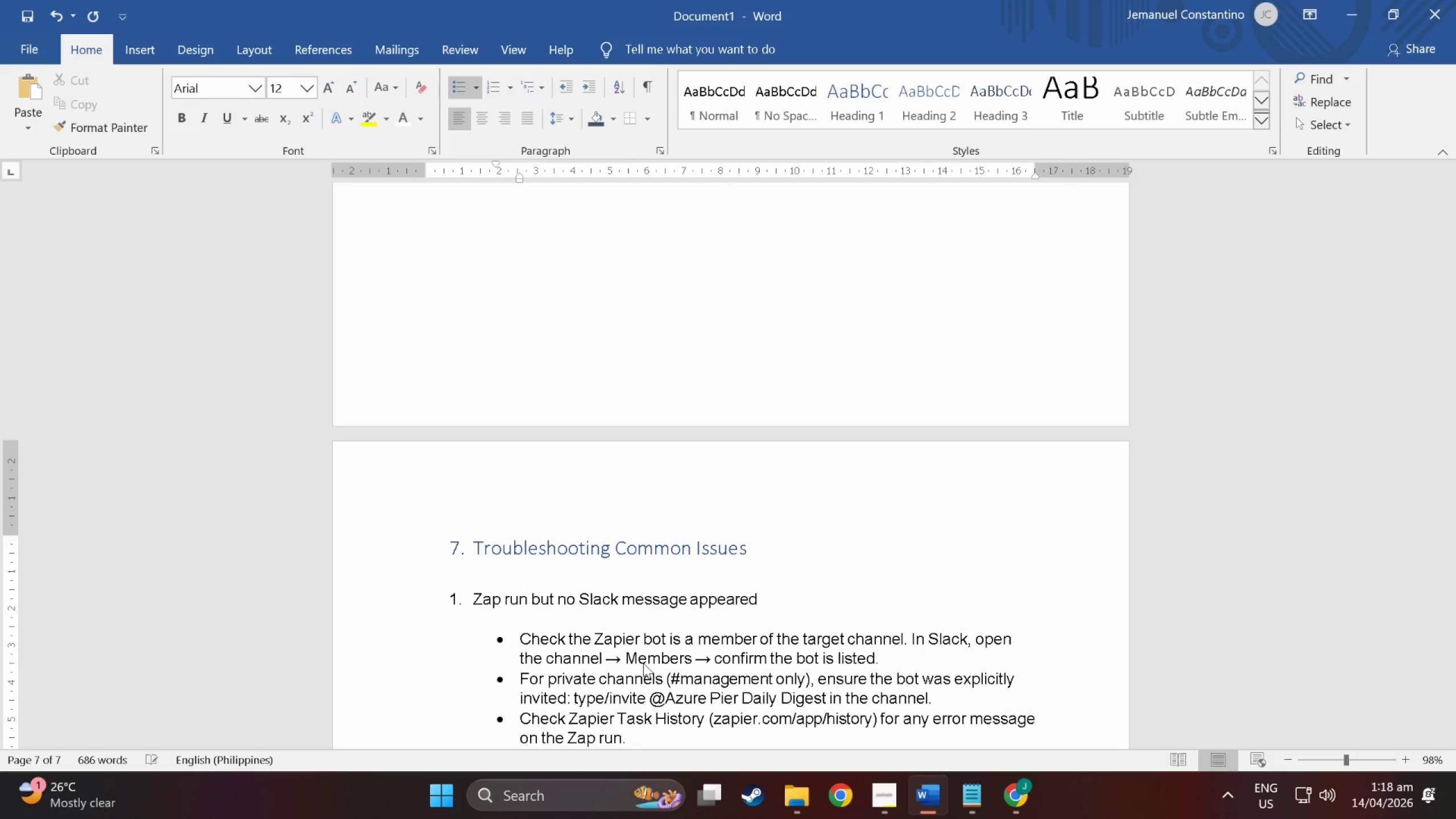 
key(NumpadEnter)
 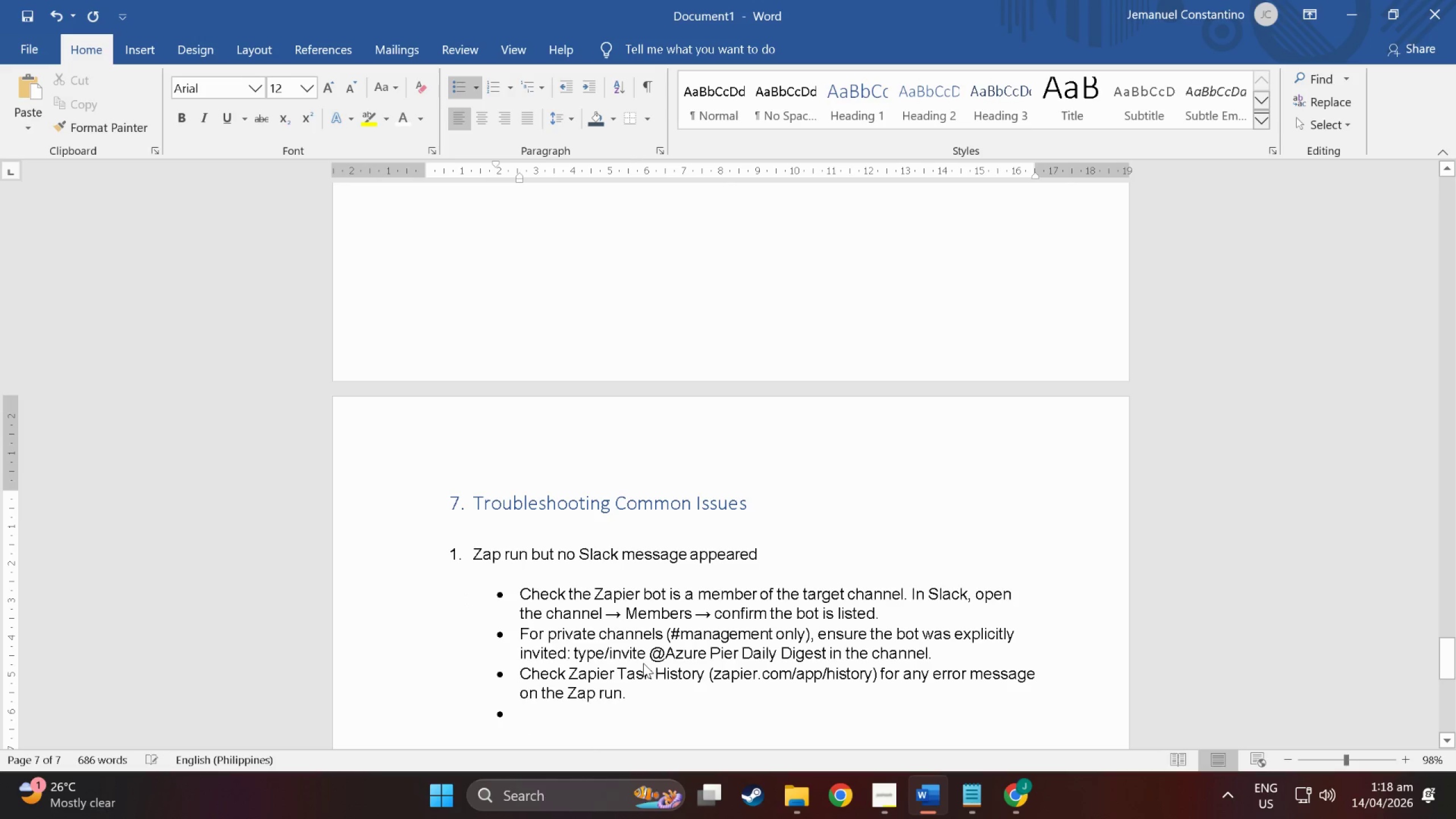 
key(NumpadEnter)
 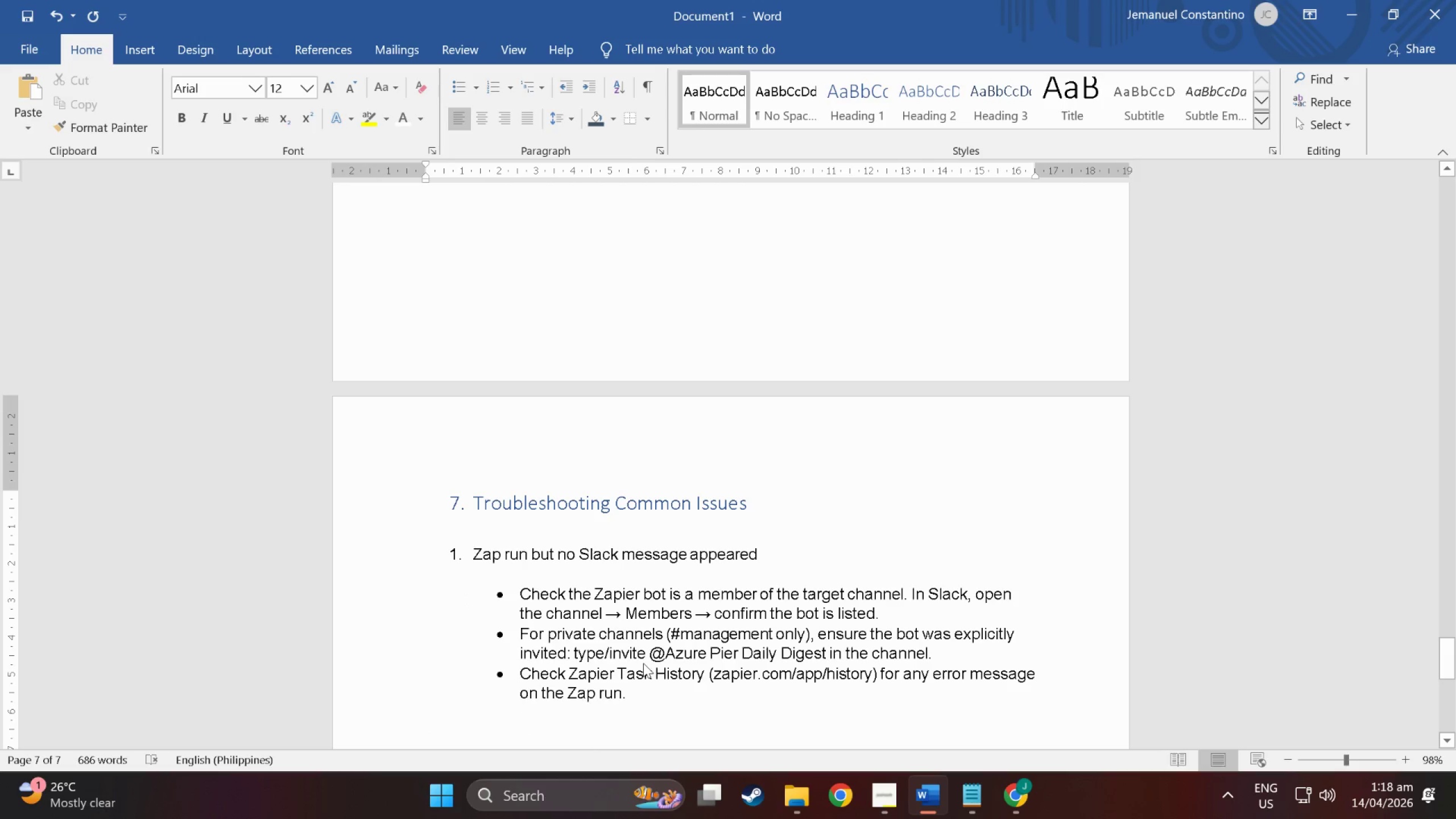 
key(2)
 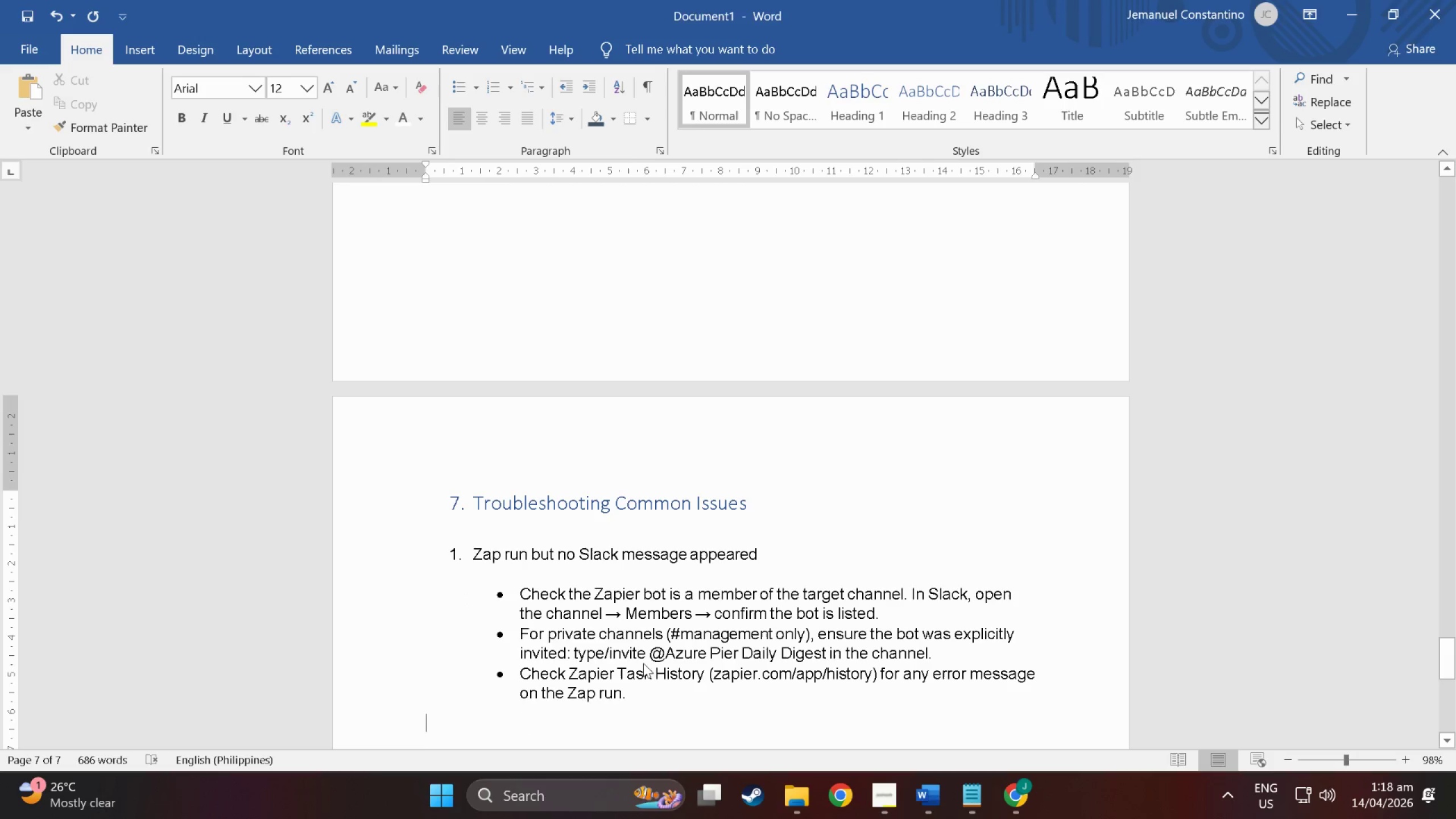 
key(Meta+MetaLeft)
 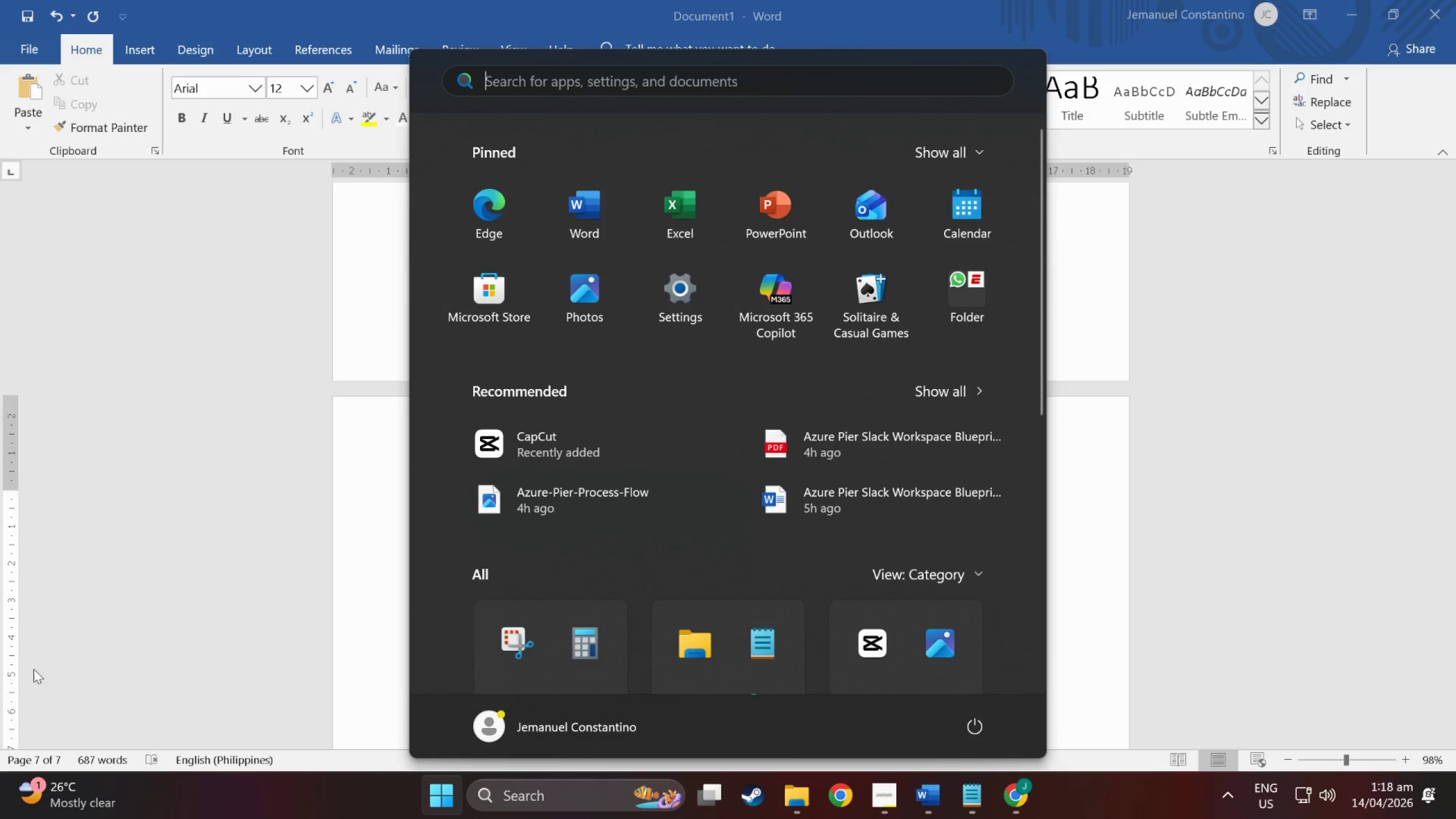 
left_click([308, 626])
 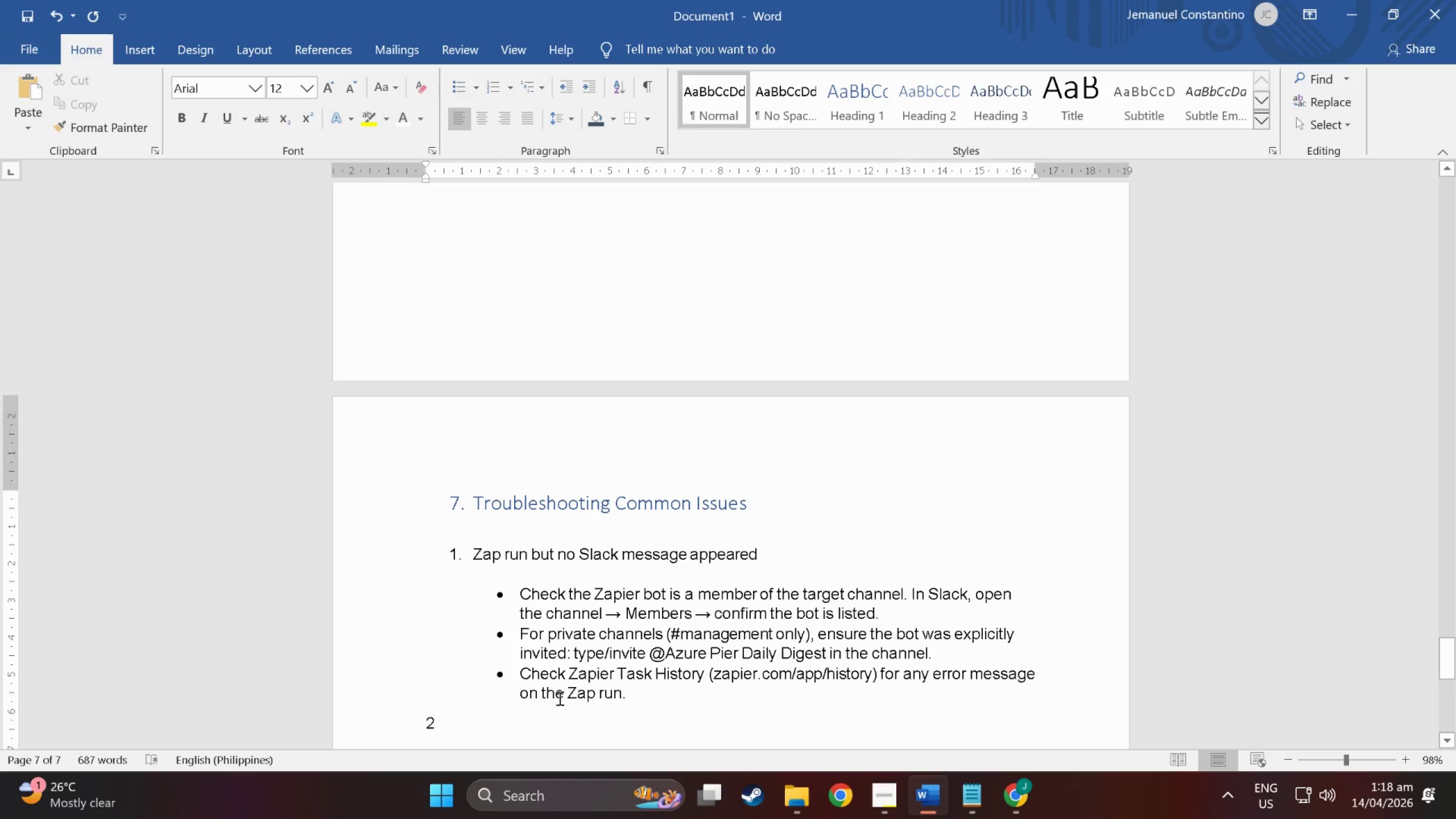 
type(. Emergency Zap)
 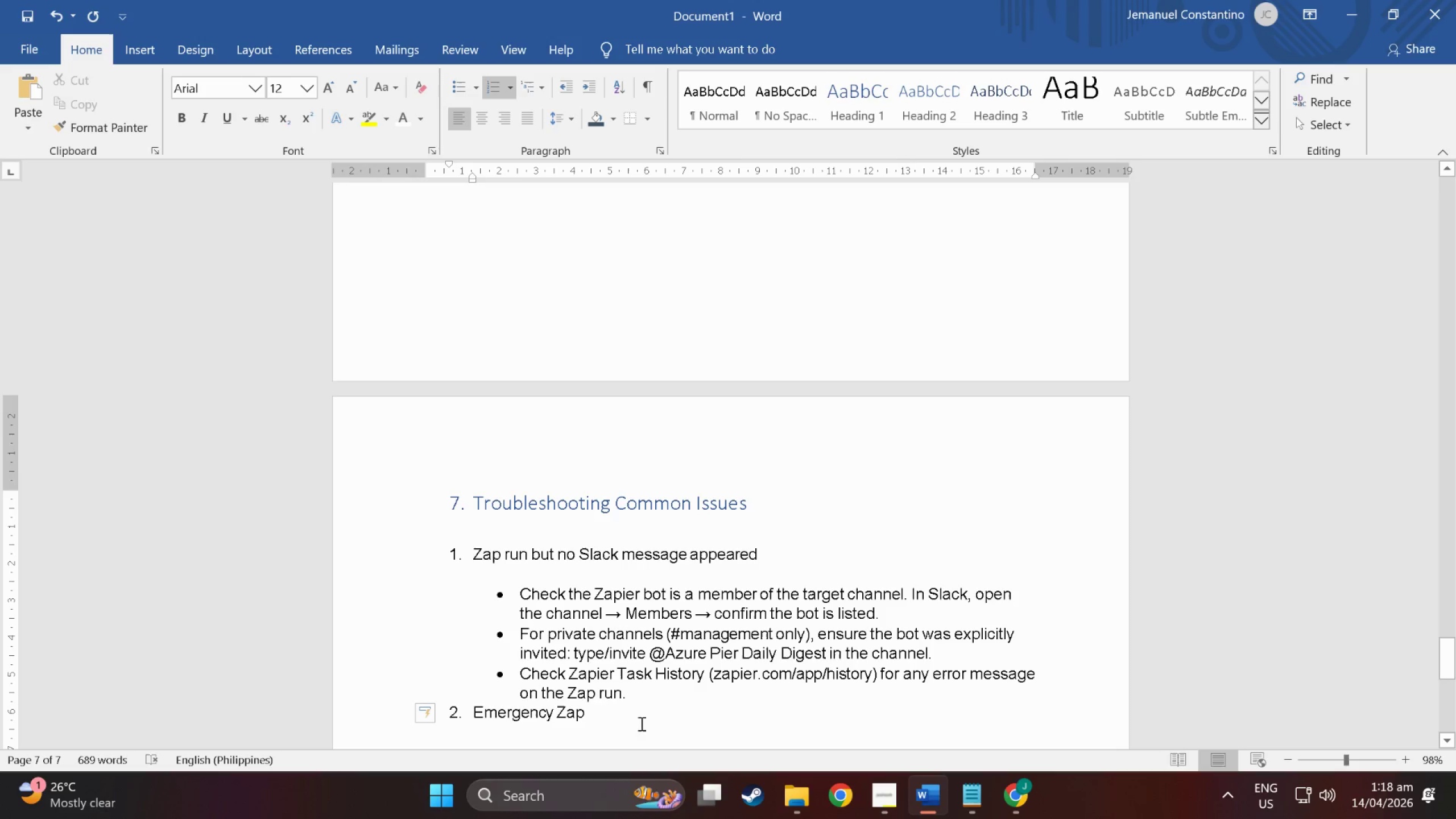 
left_click([657, 693])
 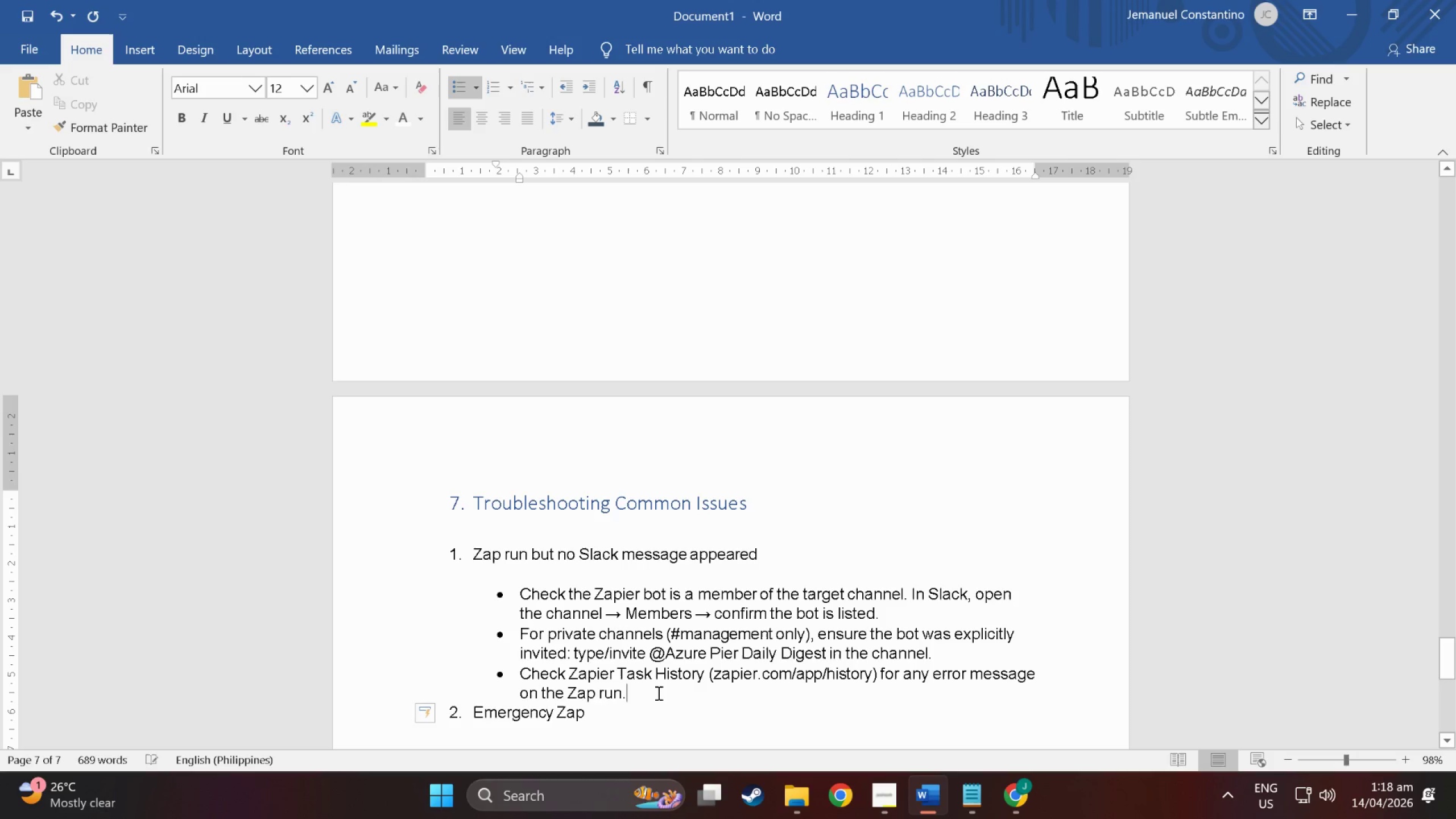 
key(NumpadEnter)
 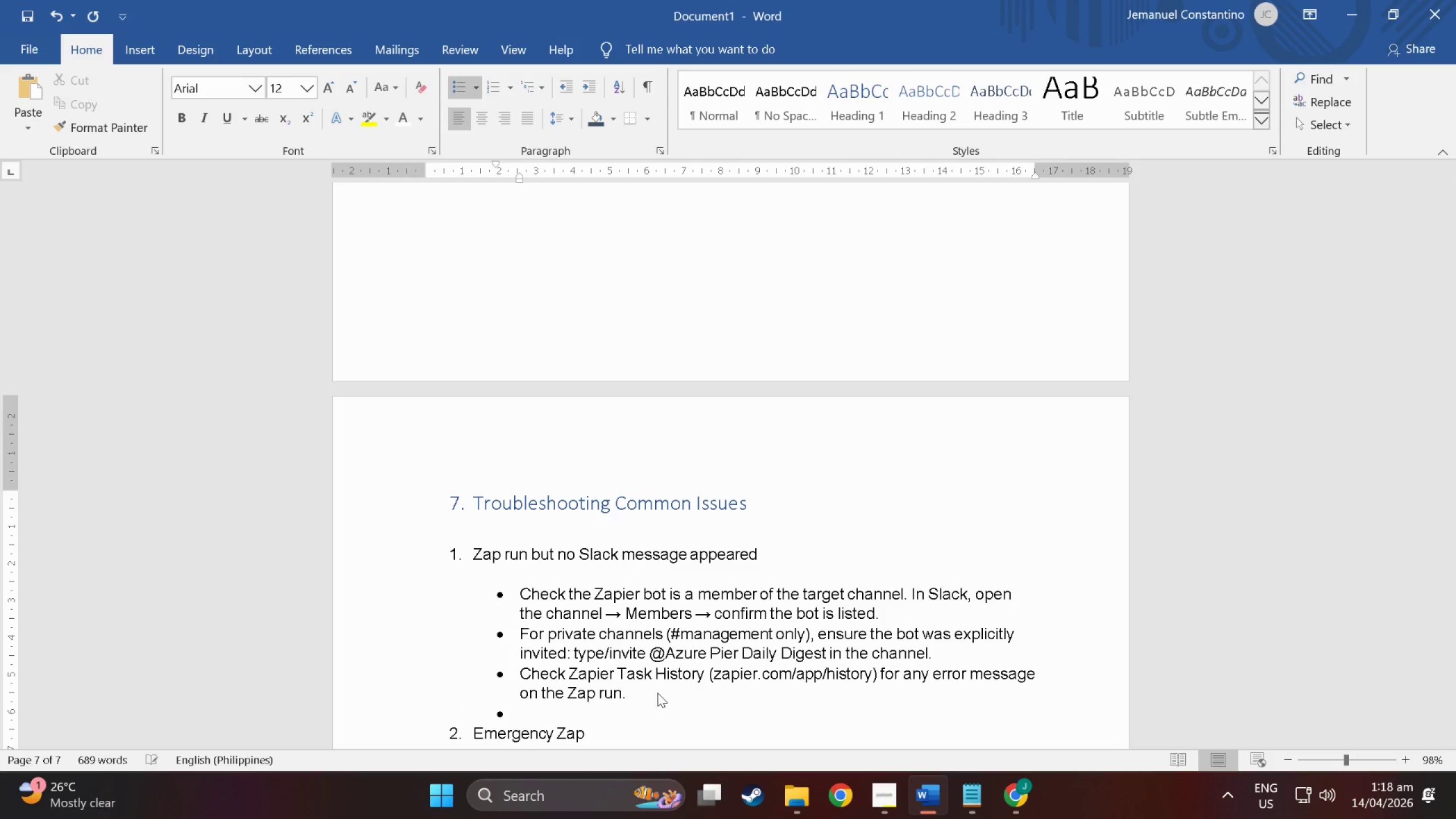 
key(Backspace)
 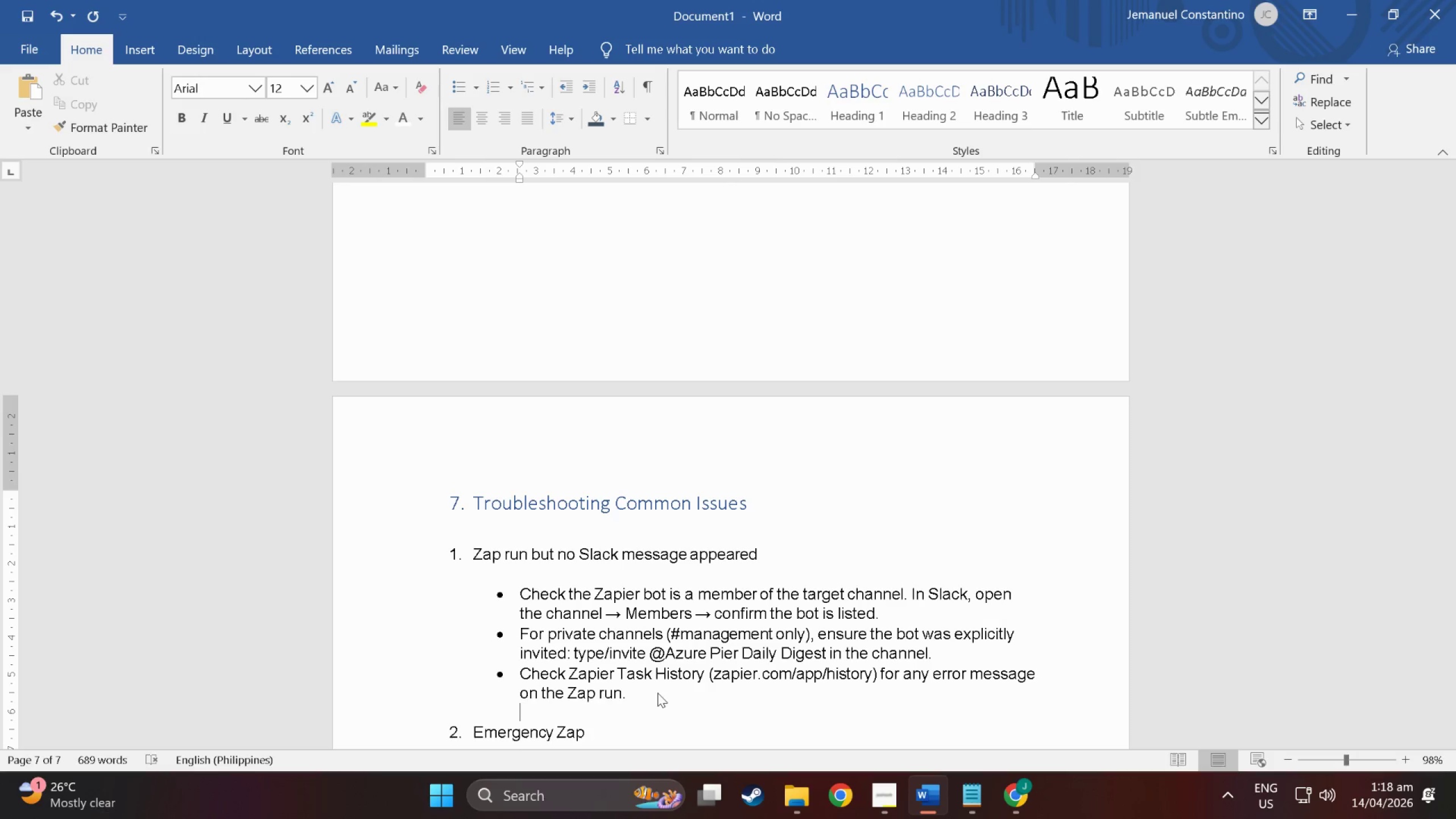 
key(ArrowRight)
 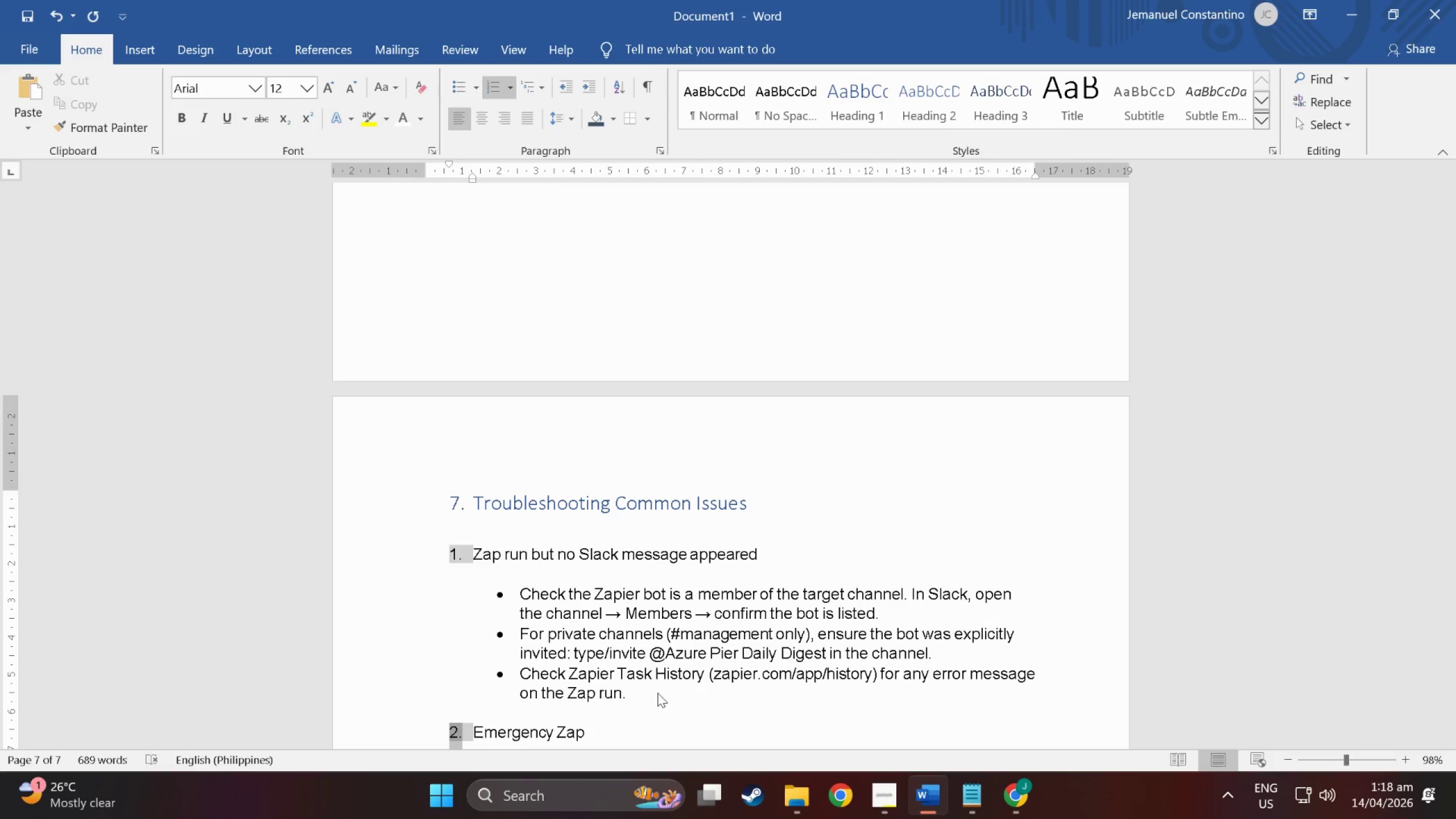 
key(ArrowRight)
 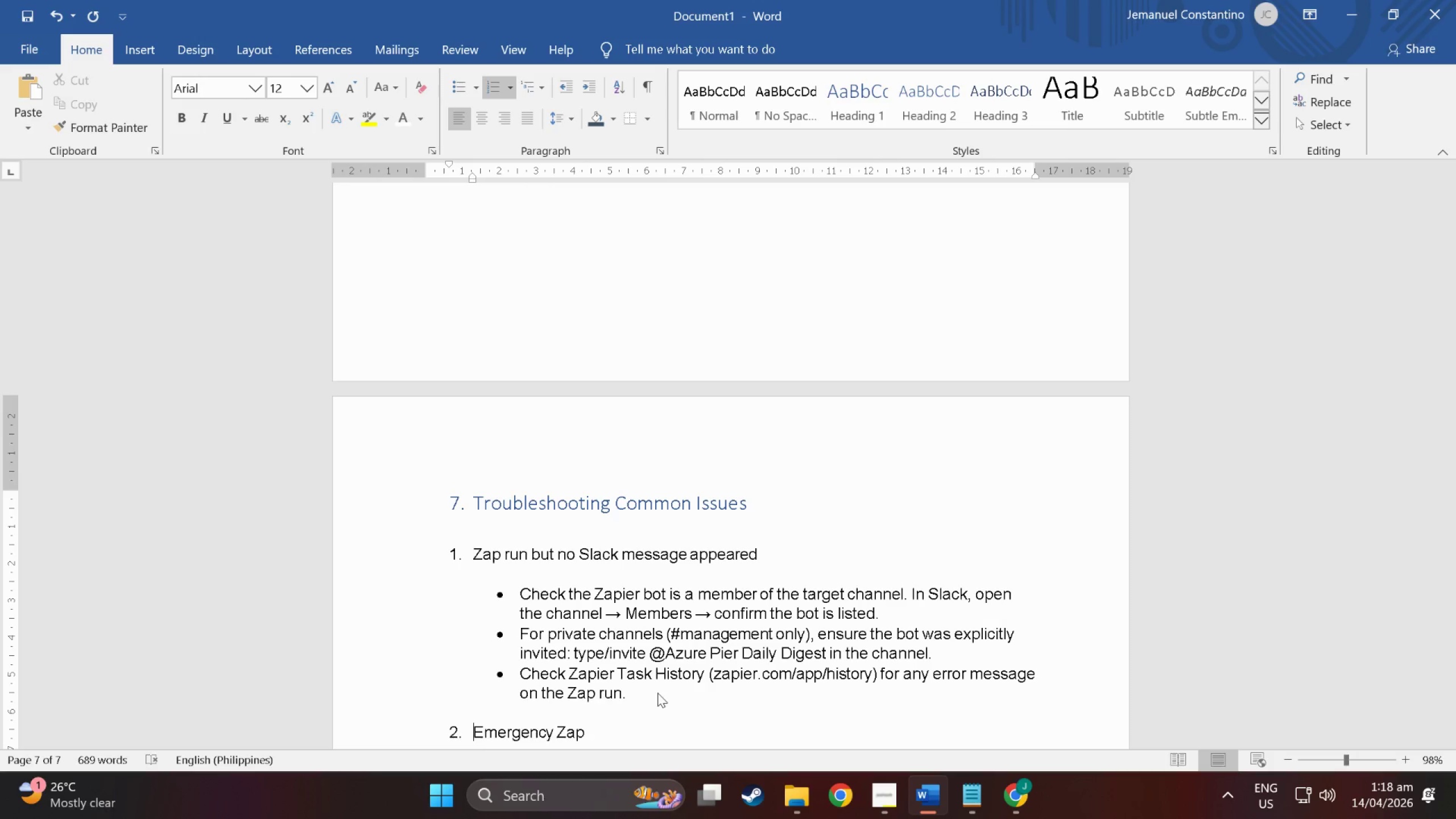 
hold_key(key=ArrowRight, duration=0.73)
 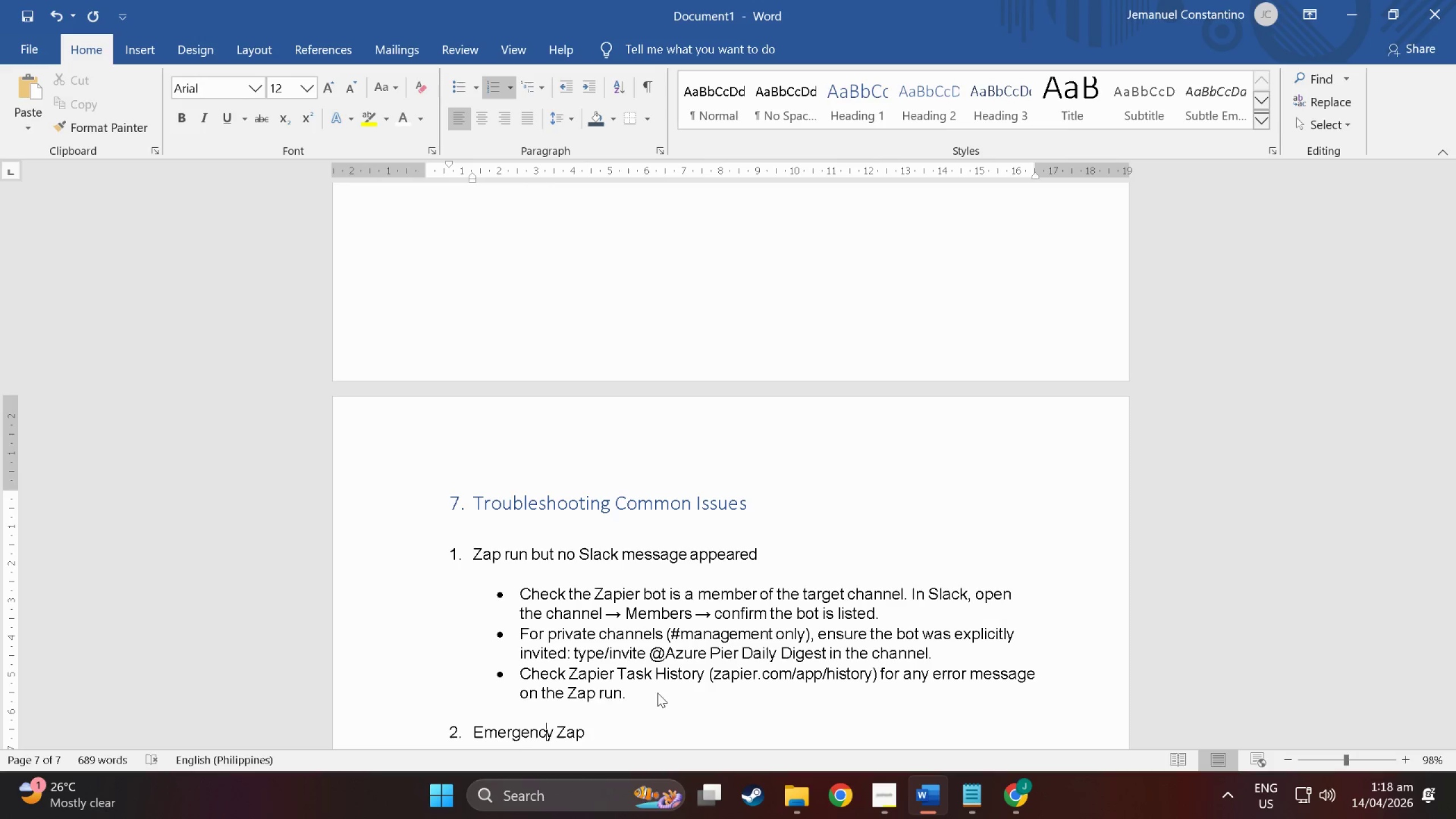 
key(ArrowRight)
 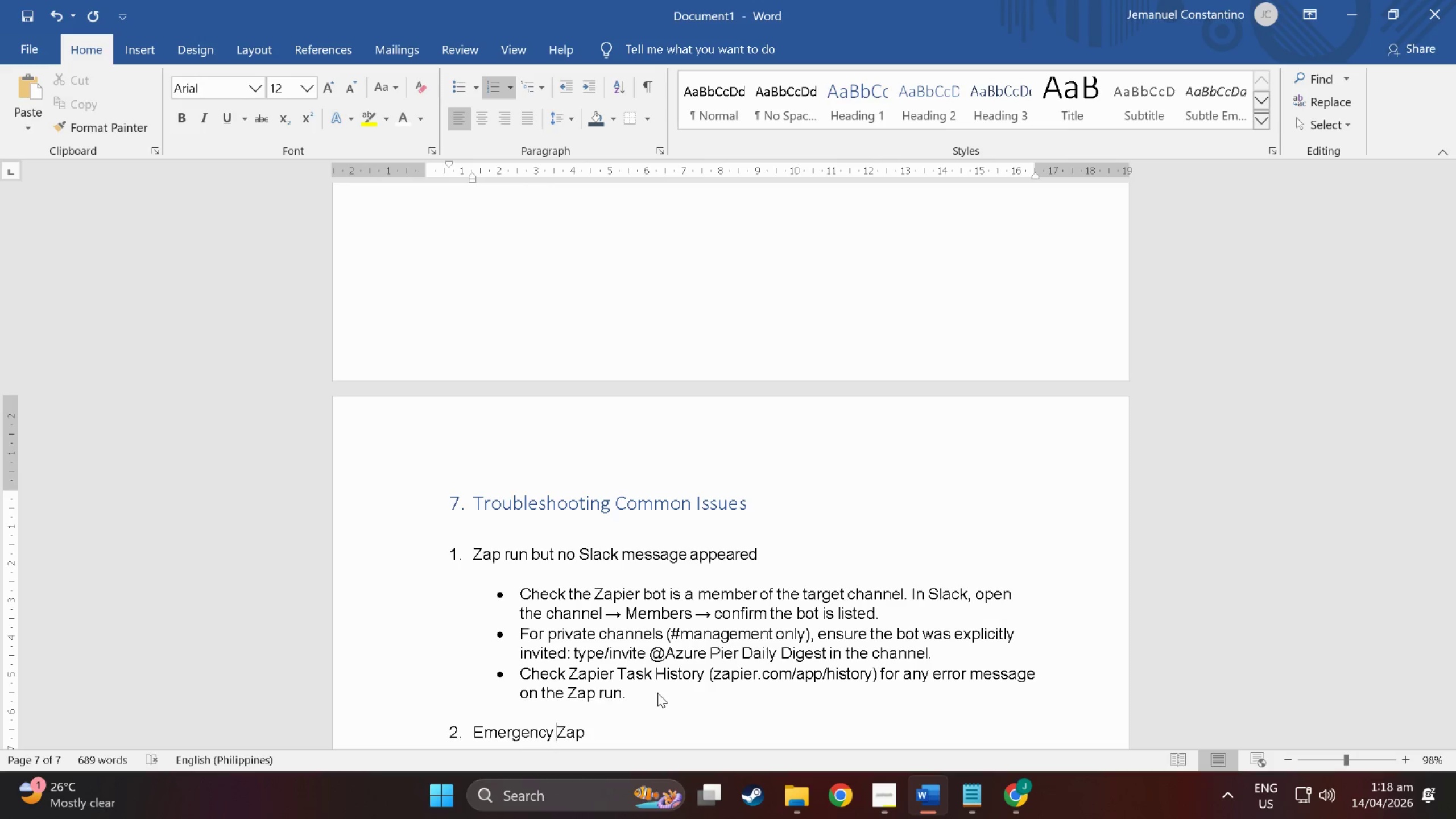 
key(ArrowRight)
 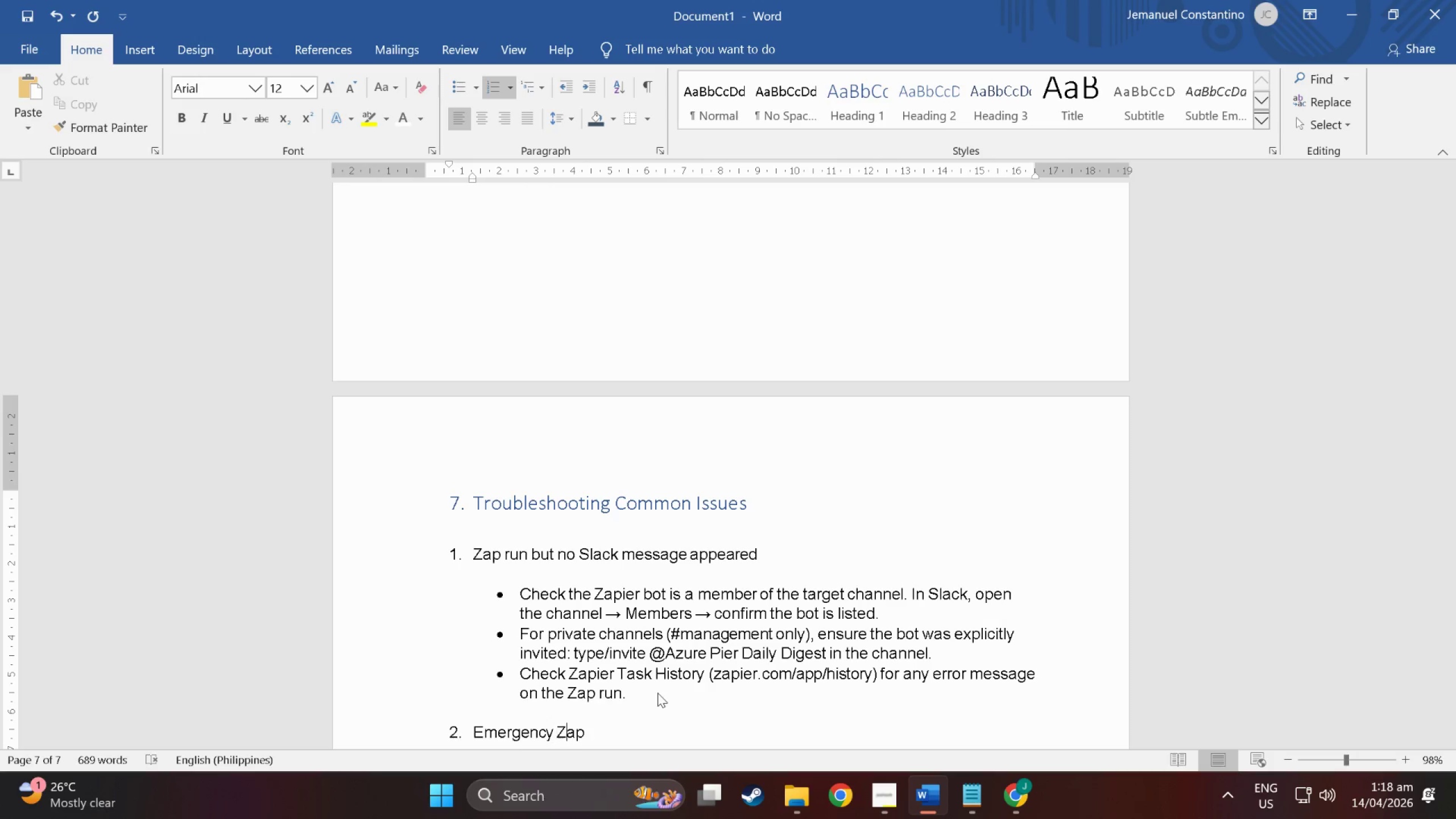 
key(ArrowRight)
 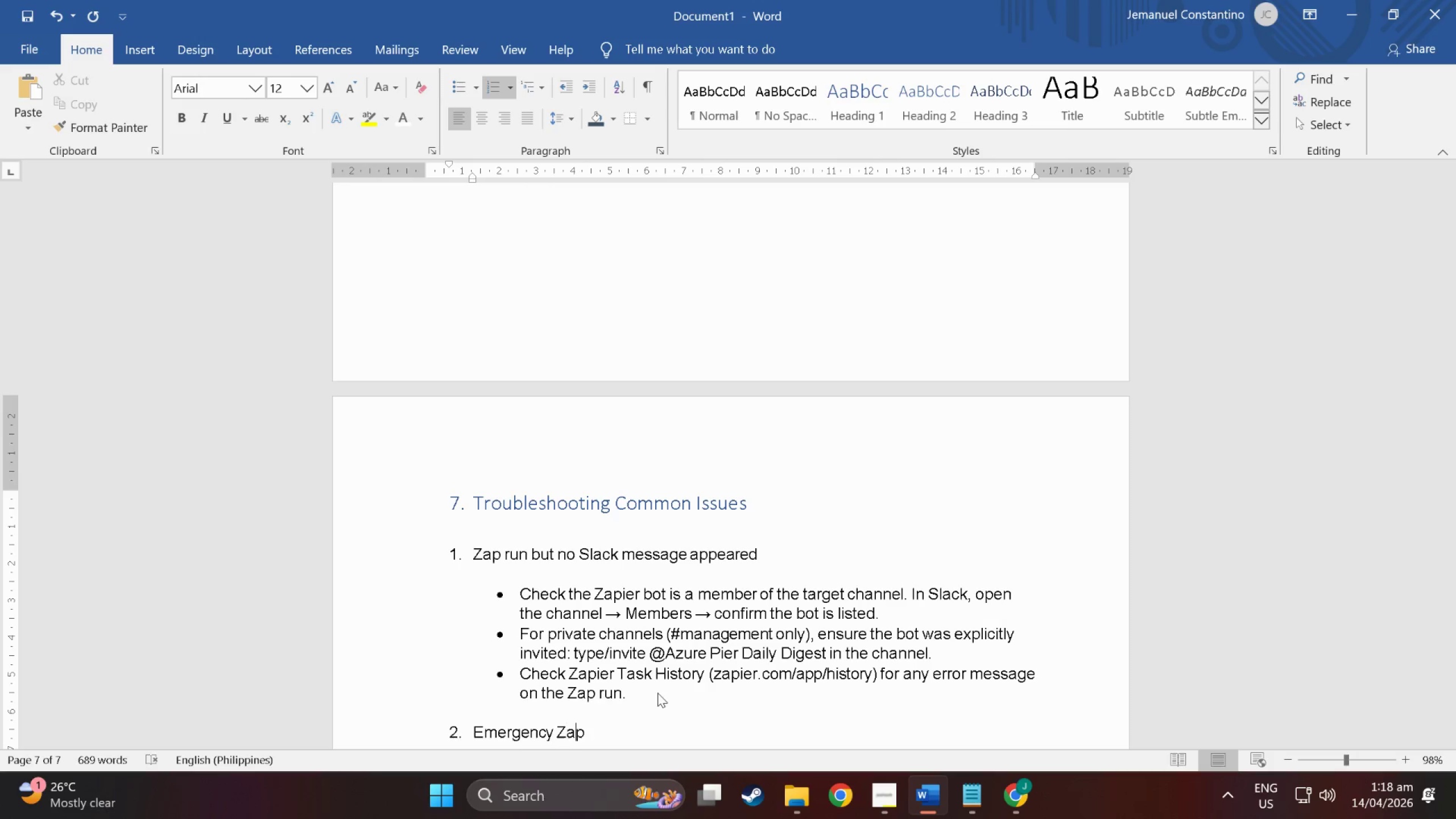 
key(ArrowRight)
 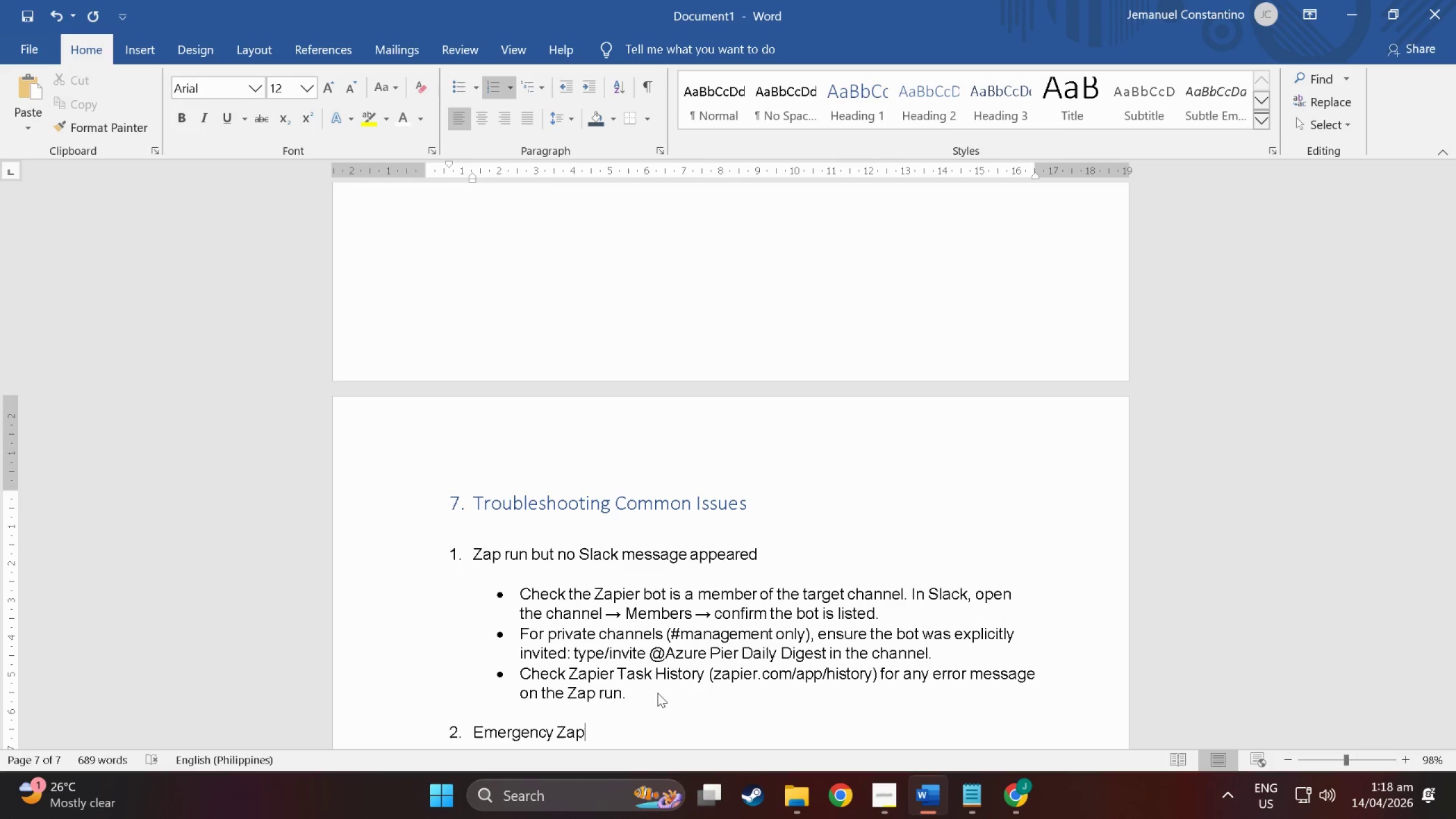 
key(ArrowRight)
 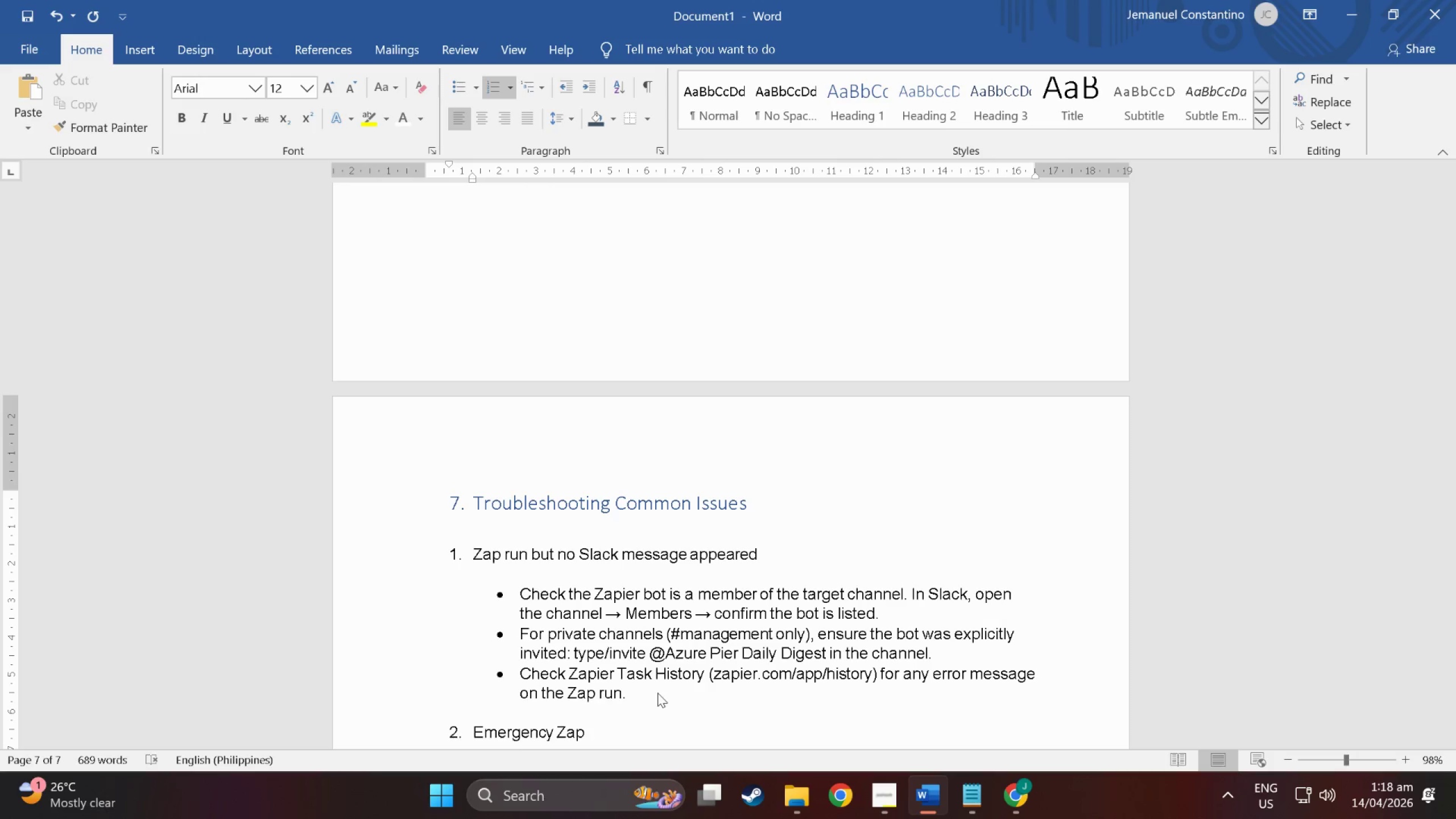 
key(Space)
 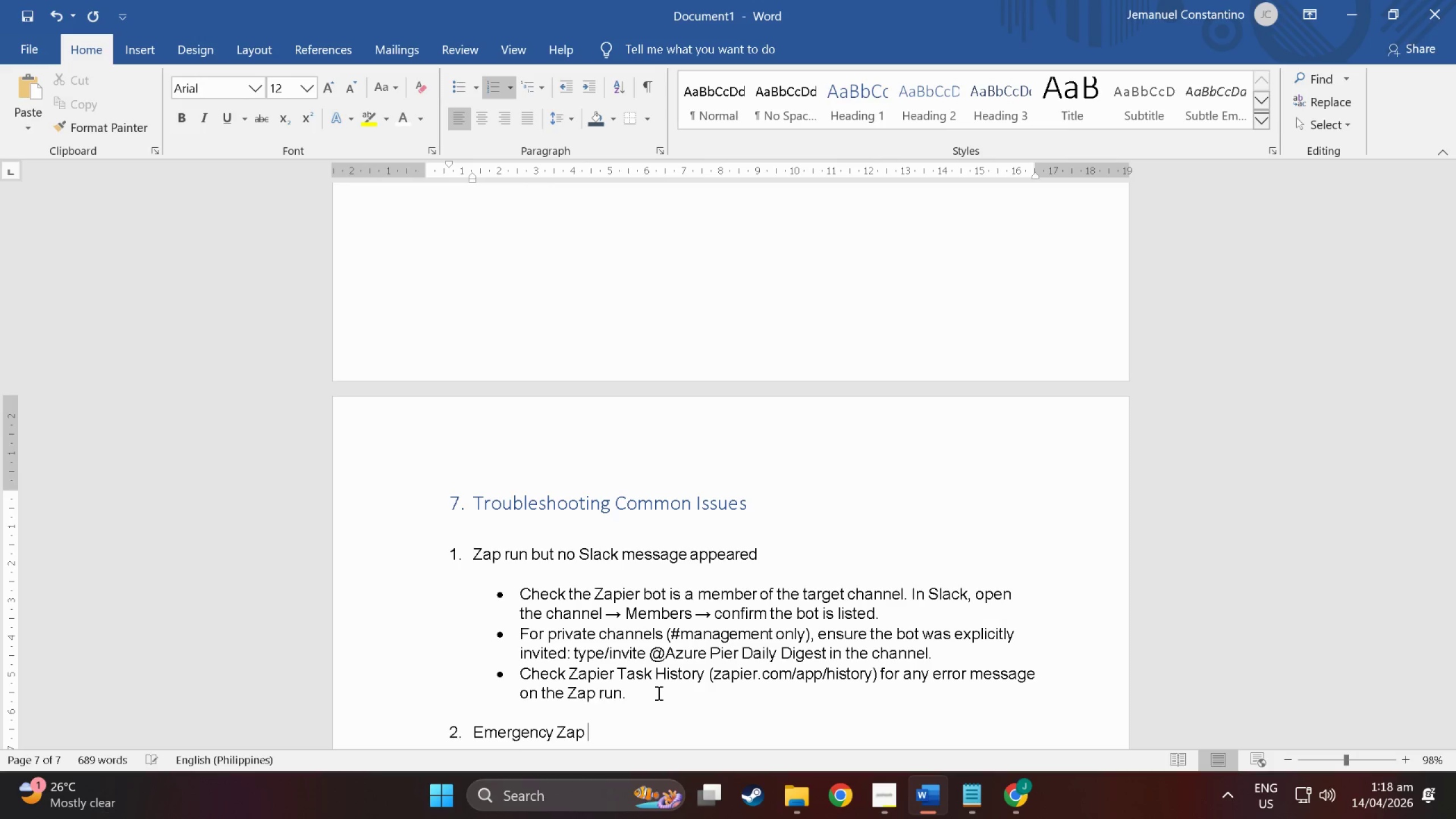 
key(Alt+AltLeft)
 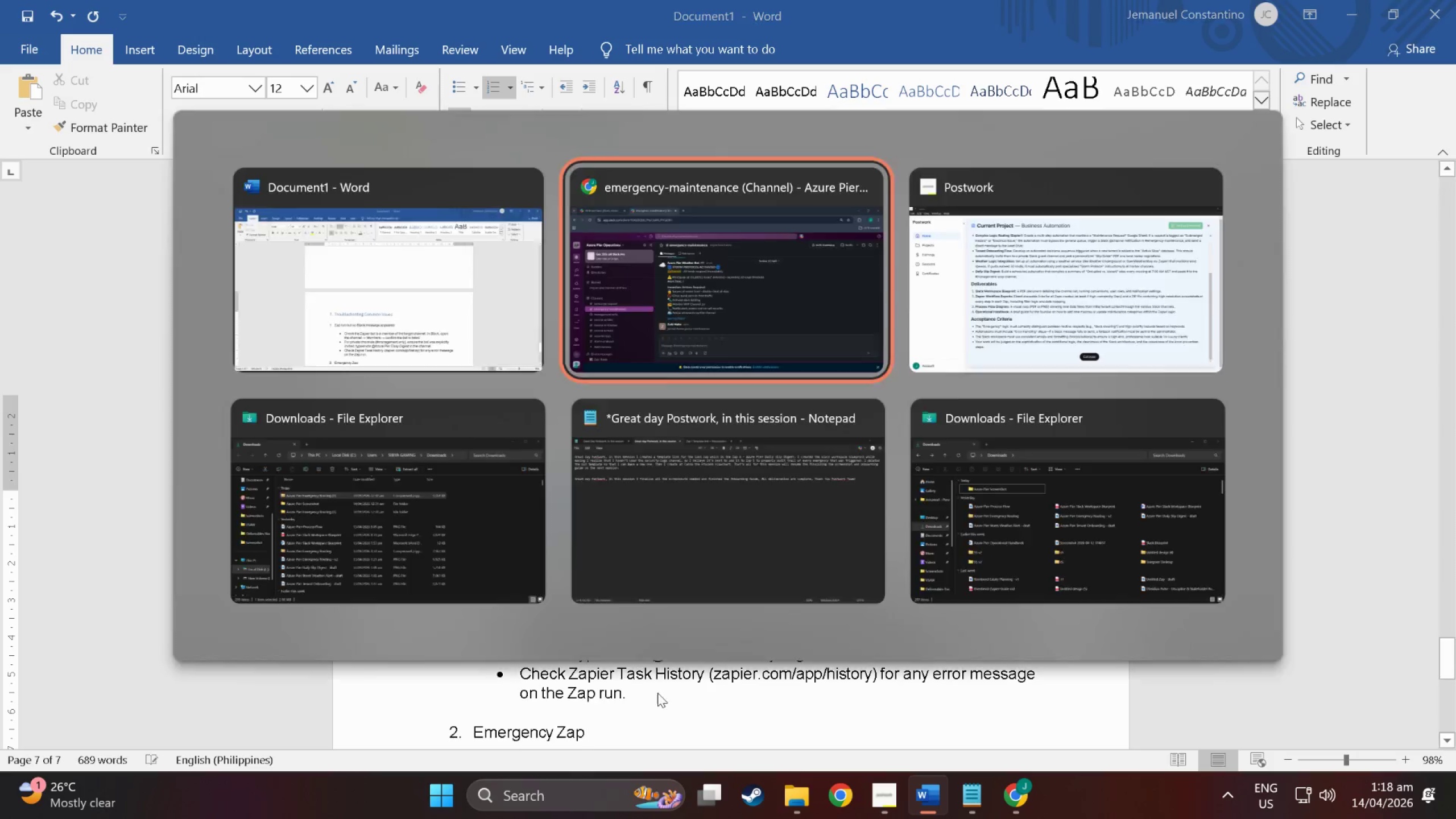 
key(Alt+Tab)
 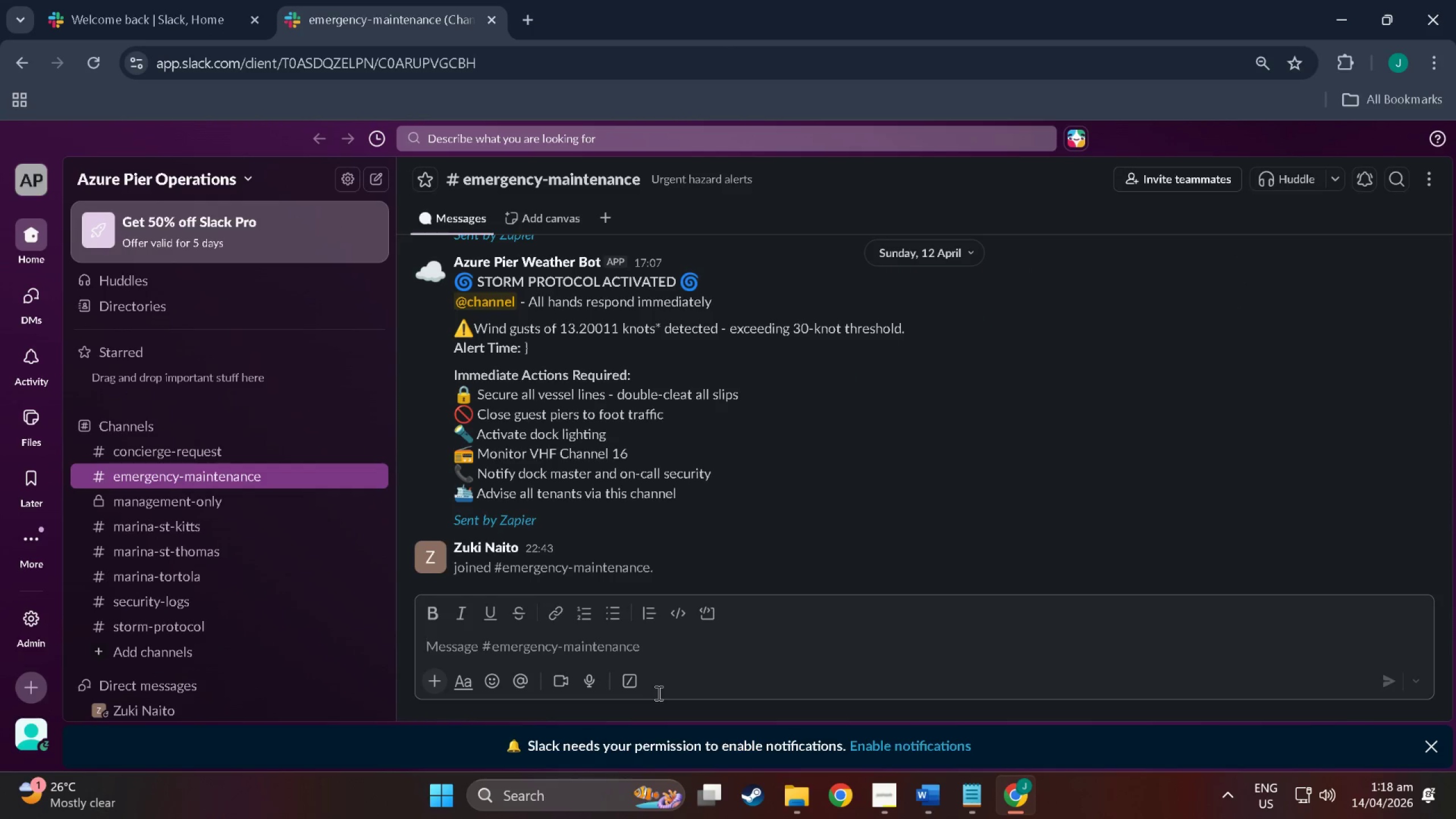 
key(Alt+Tab)
 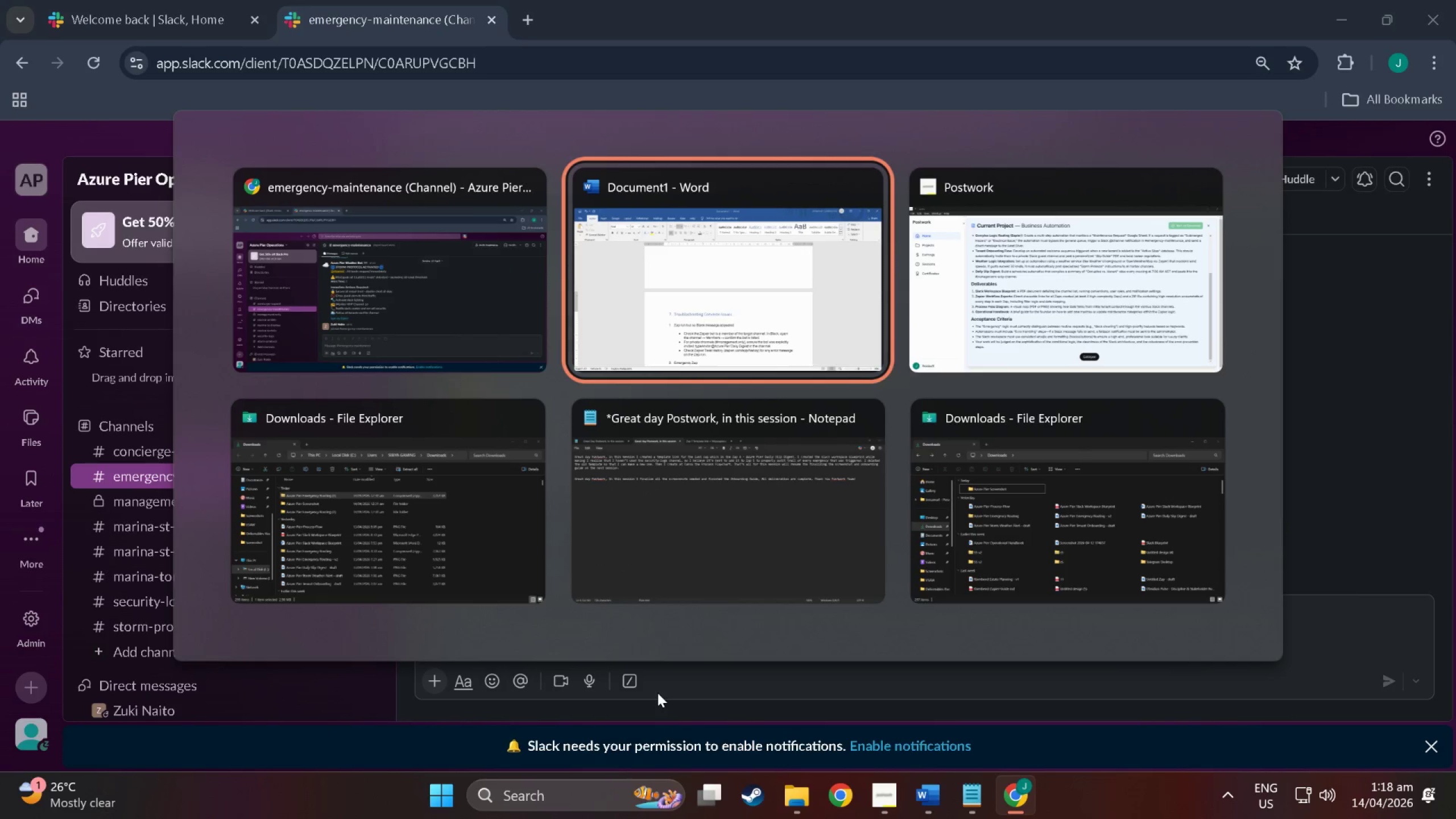 
key(Alt+Tab)
 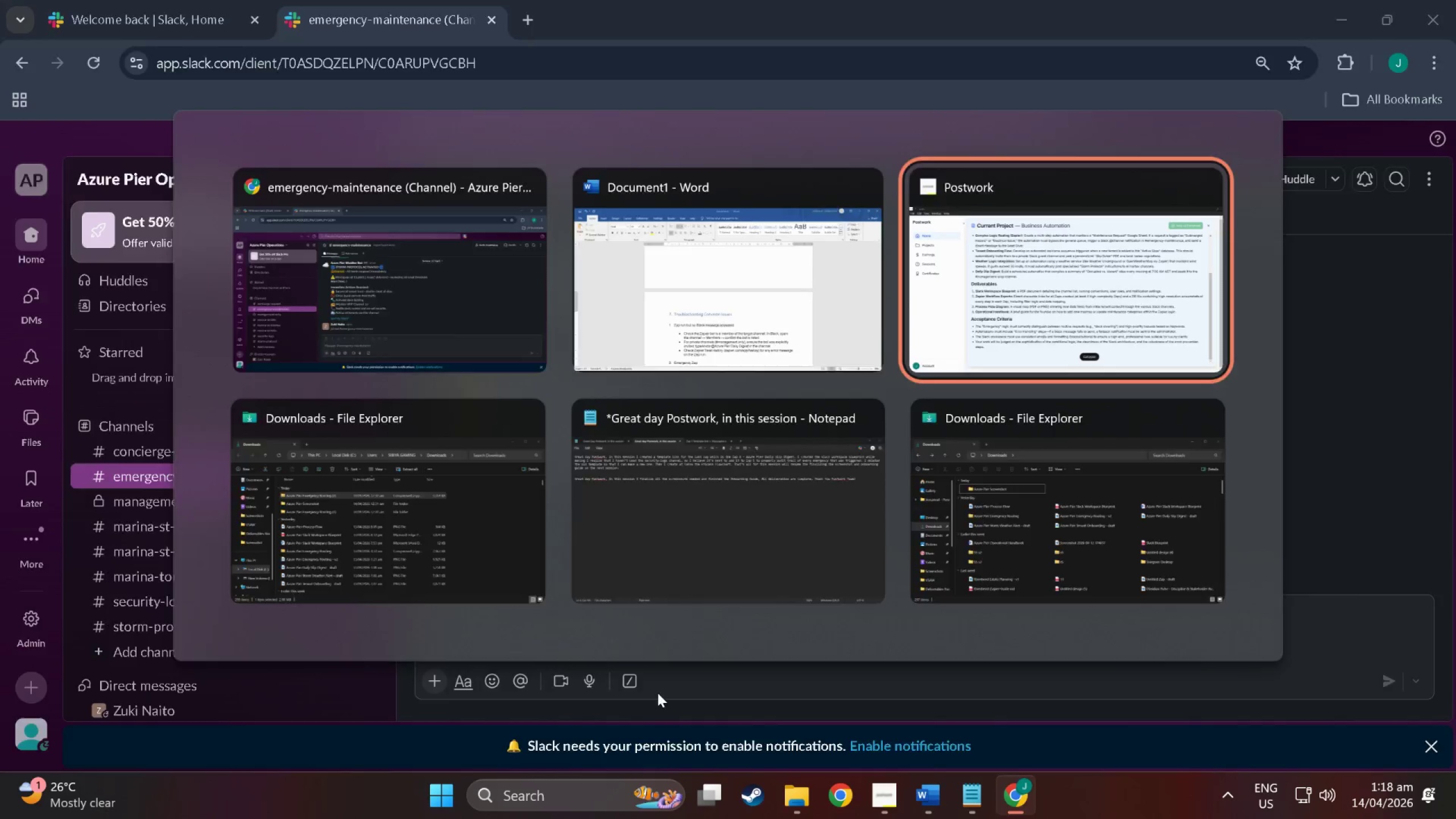 
key(Alt+AltLeft)